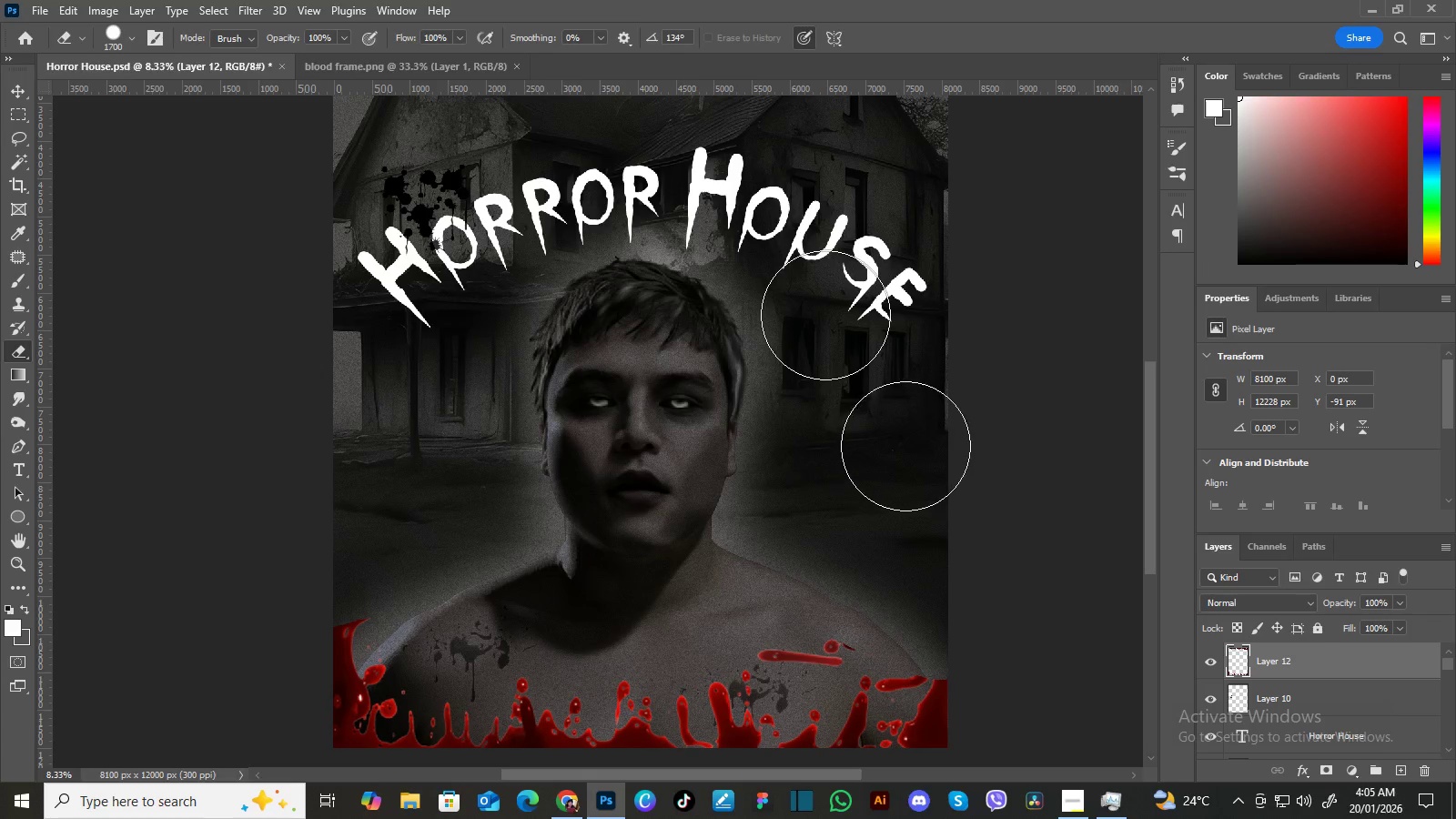 
key(Space)
 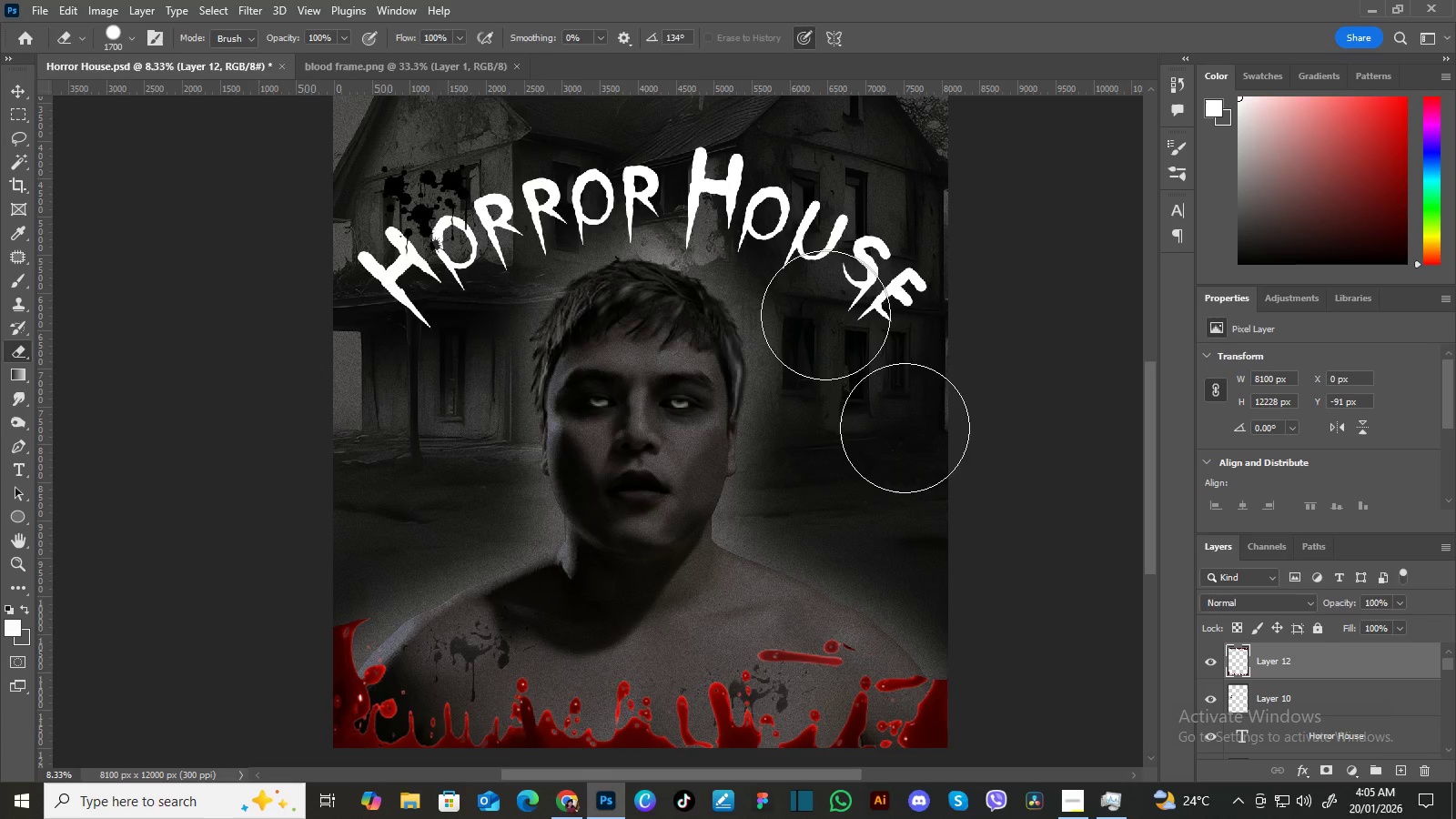 
hold_key(key=Space, duration=0.53)
 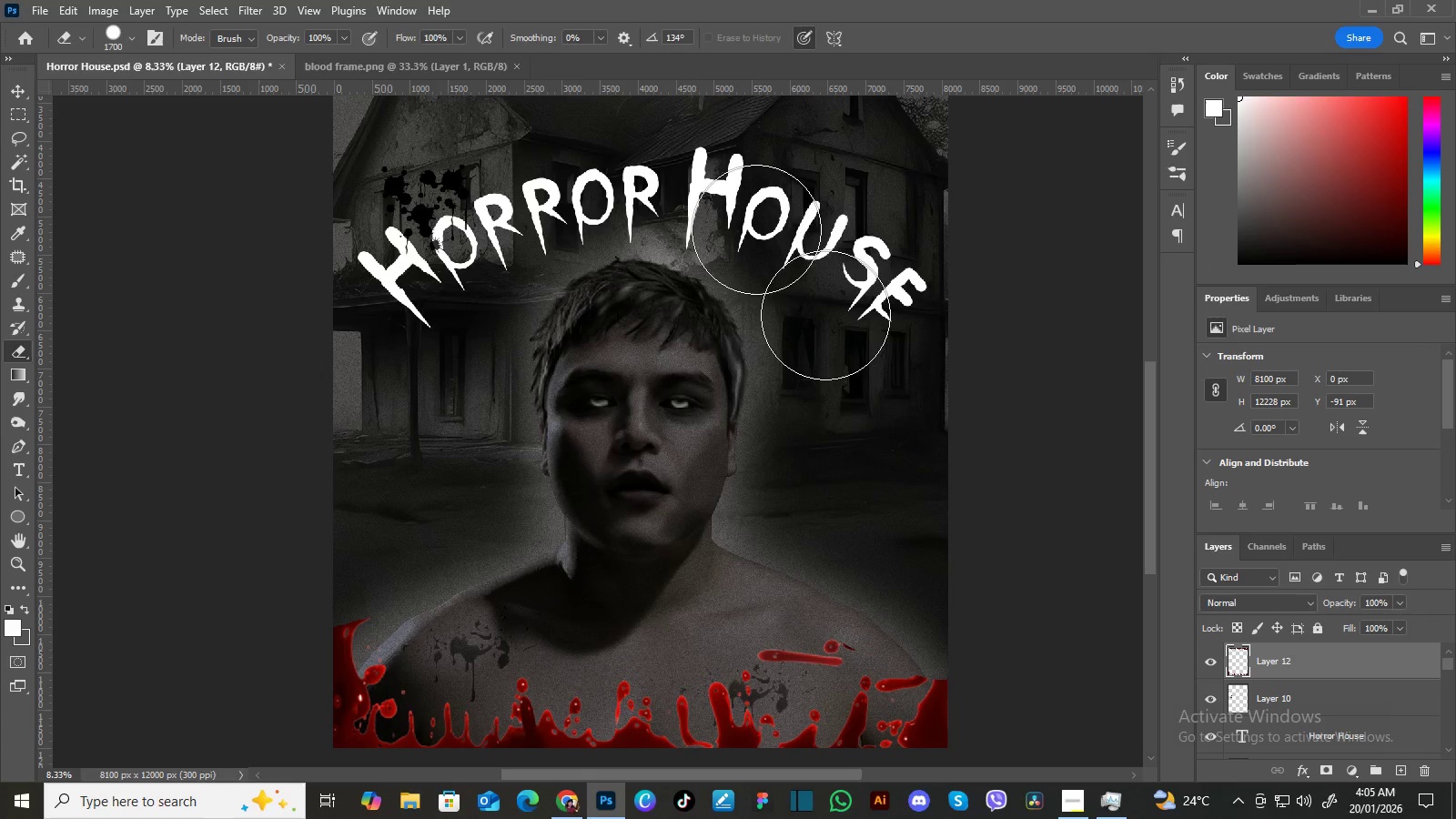 
hold_key(key=Space, duration=0.81)
 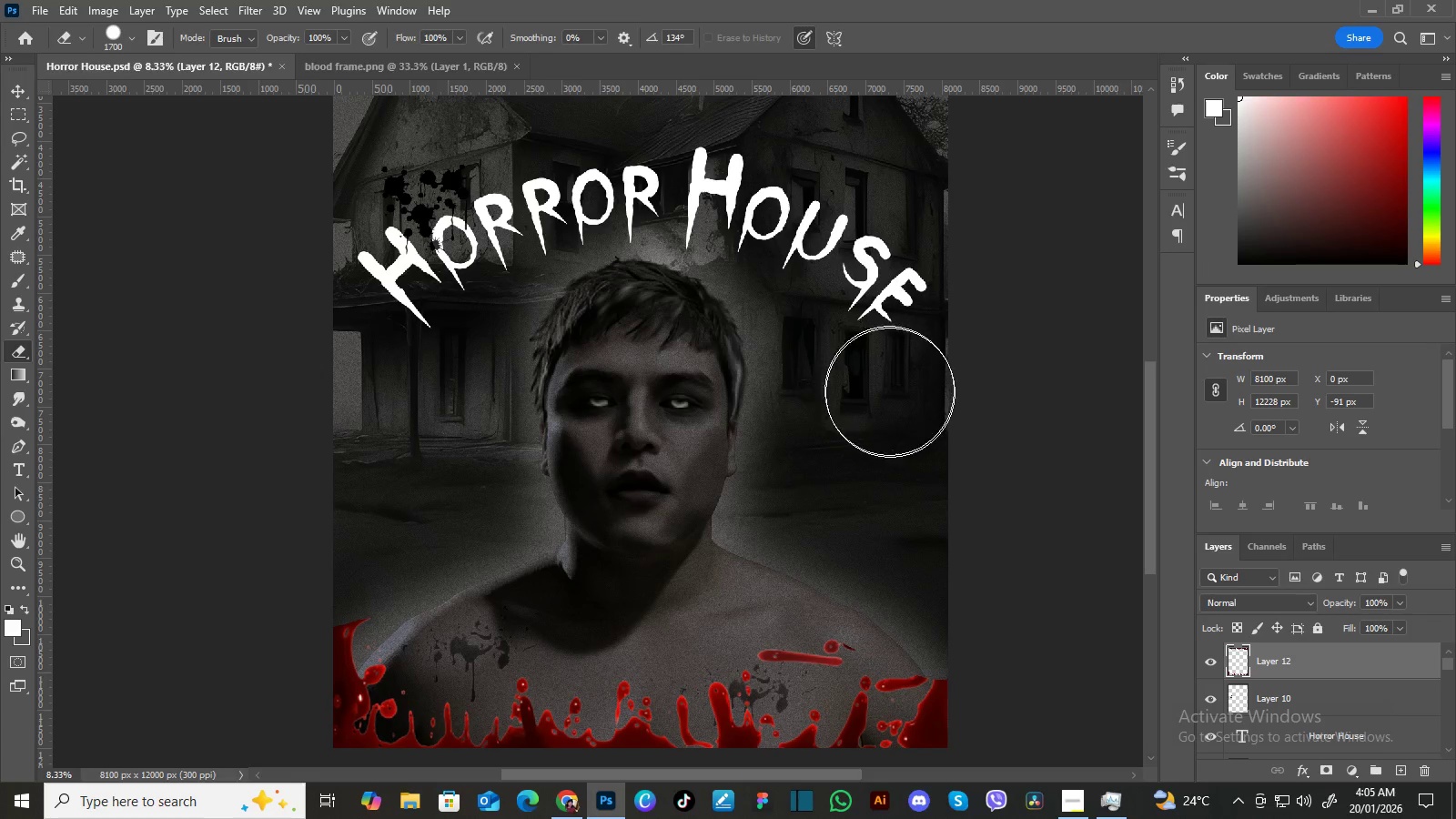 
left_click_drag(start_coordinate=[879, 341], to_coordinate=[895, 465])
 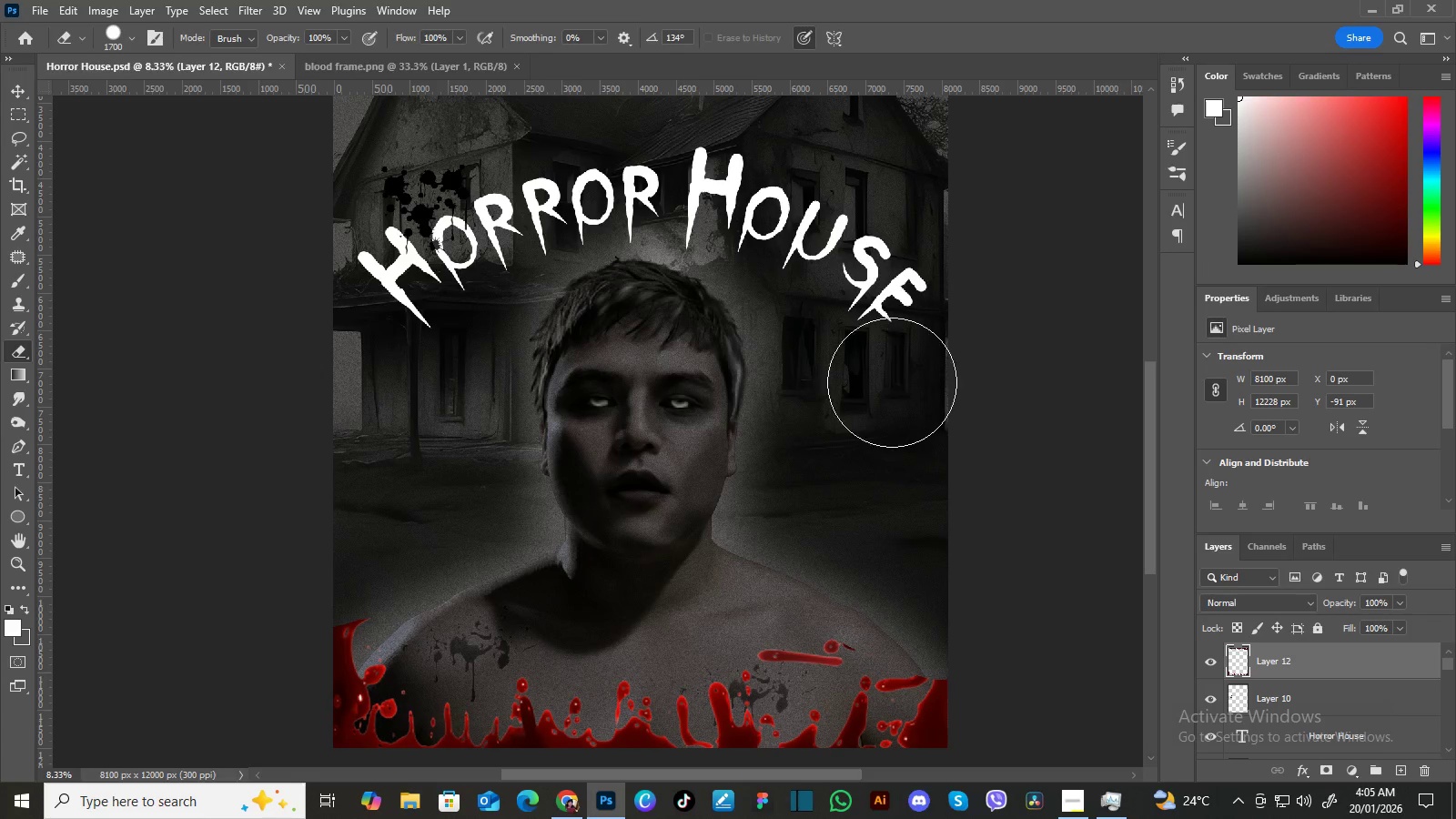 
hold_key(key=Space, duration=1.84)
 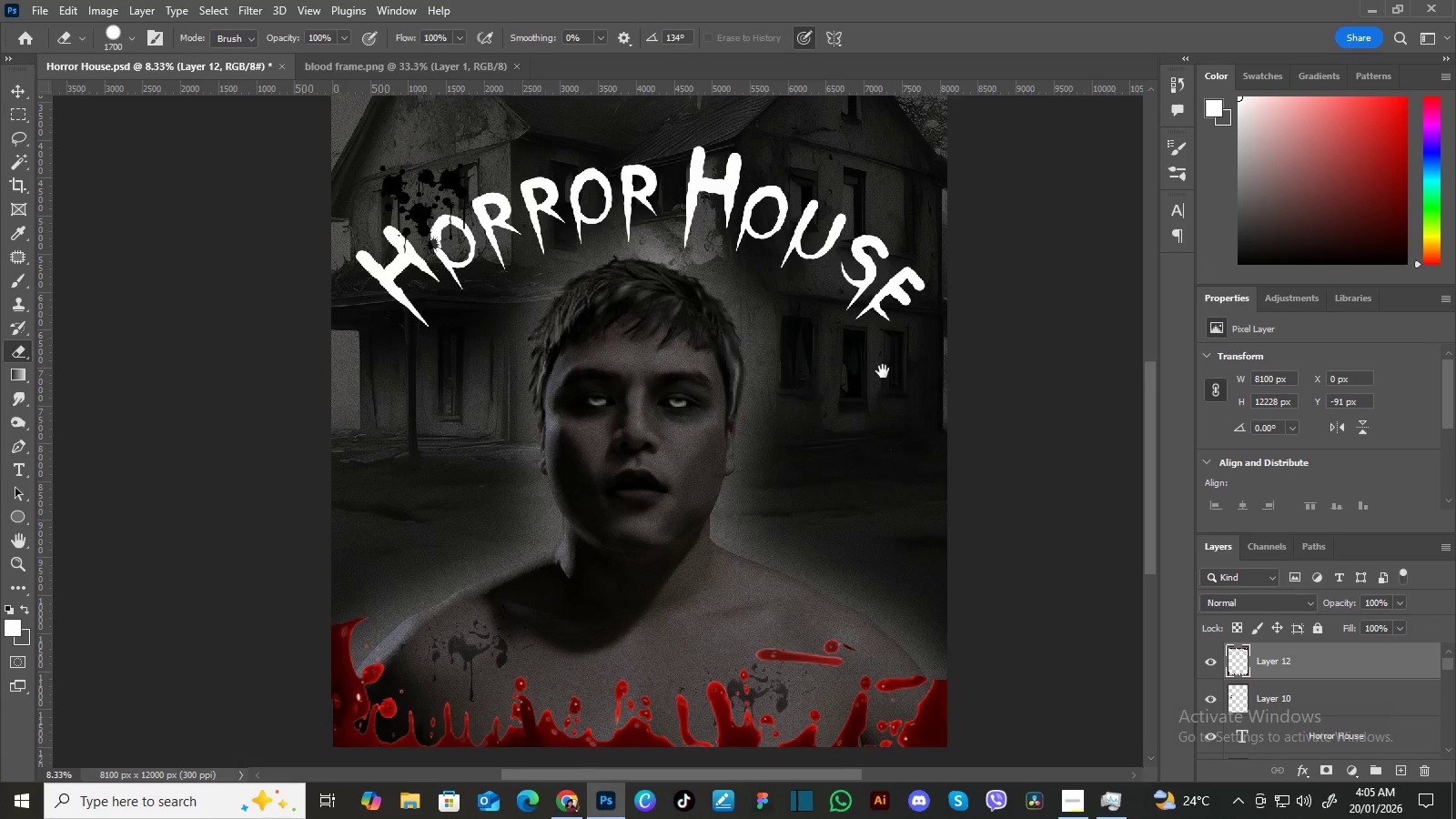 
hold_key(key=Space, duration=1.53)
 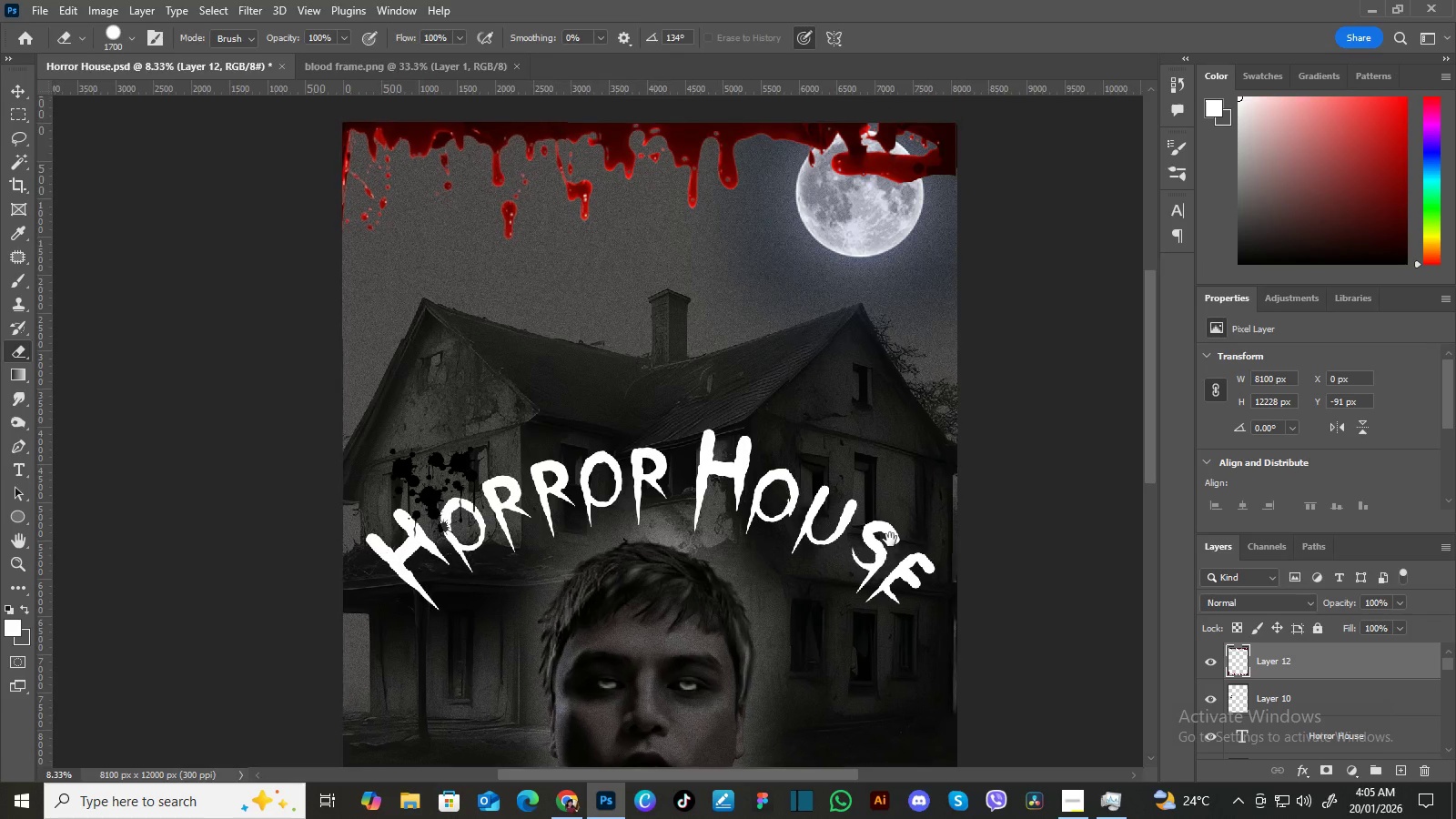 
left_click_drag(start_coordinate=[884, 372], to_coordinate=[902, 513])
 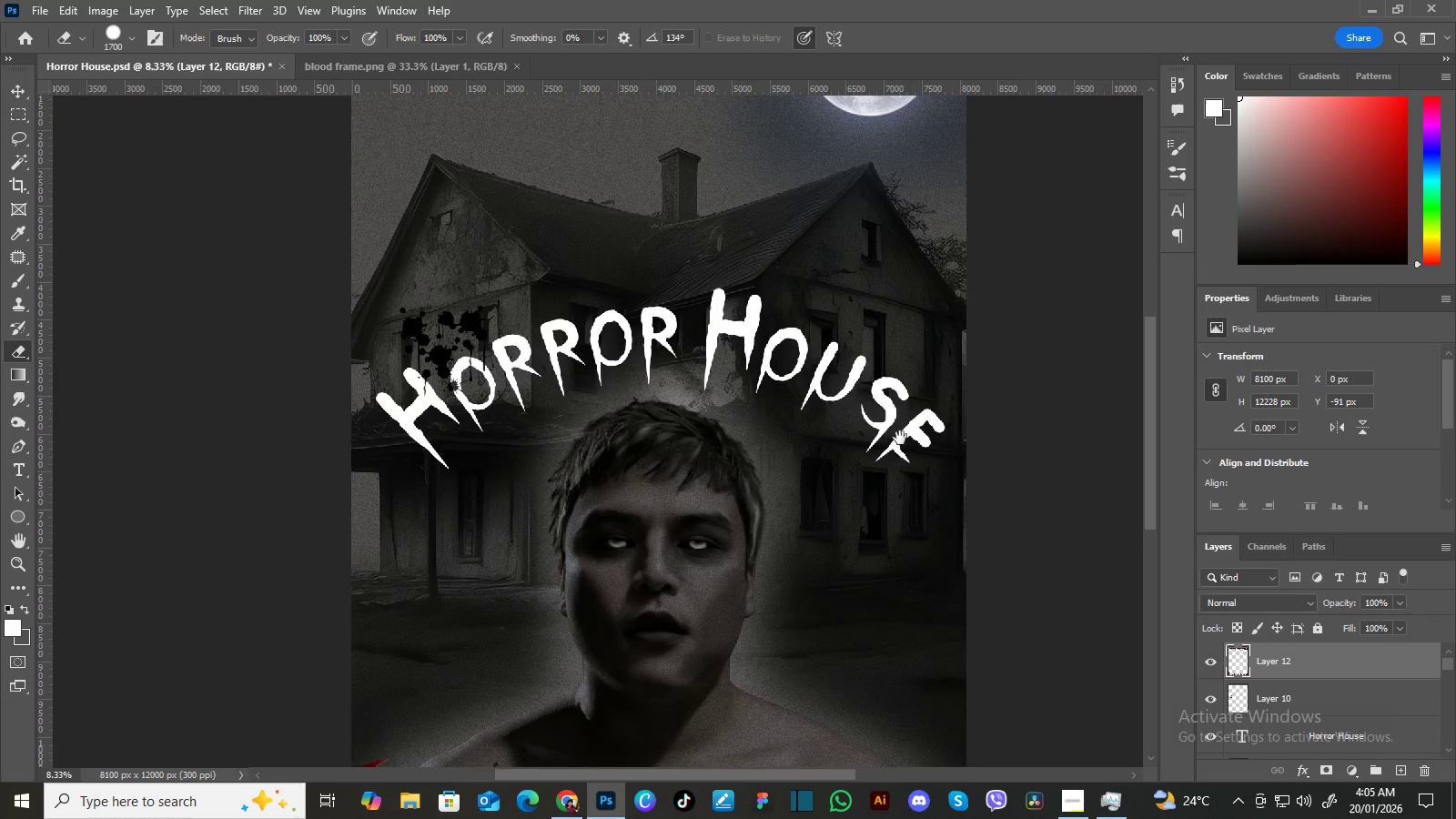 
left_click_drag(start_coordinate=[900, 438], to_coordinate=[890, 479])
 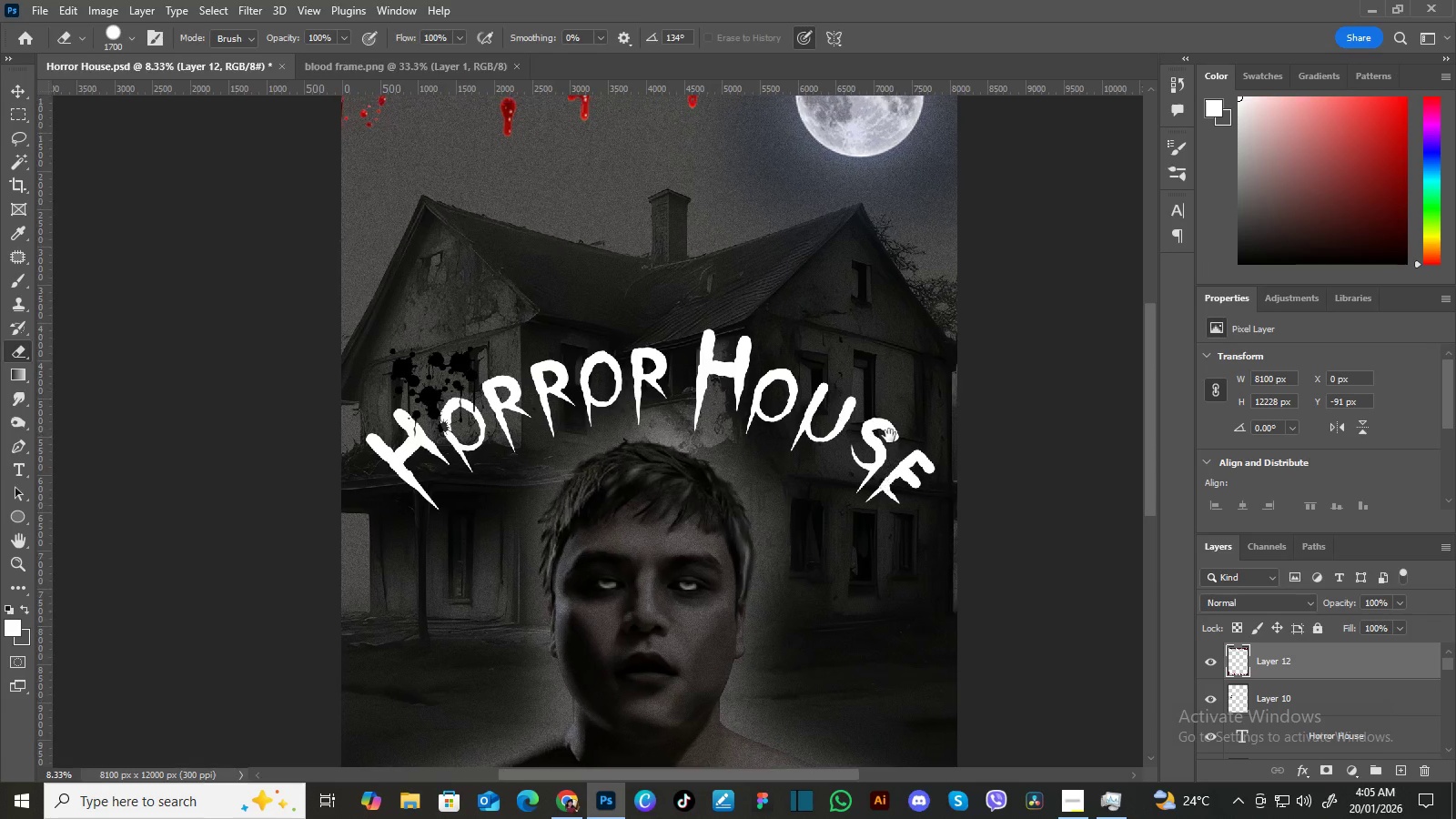 
hold_key(key=Space, duration=1.11)
 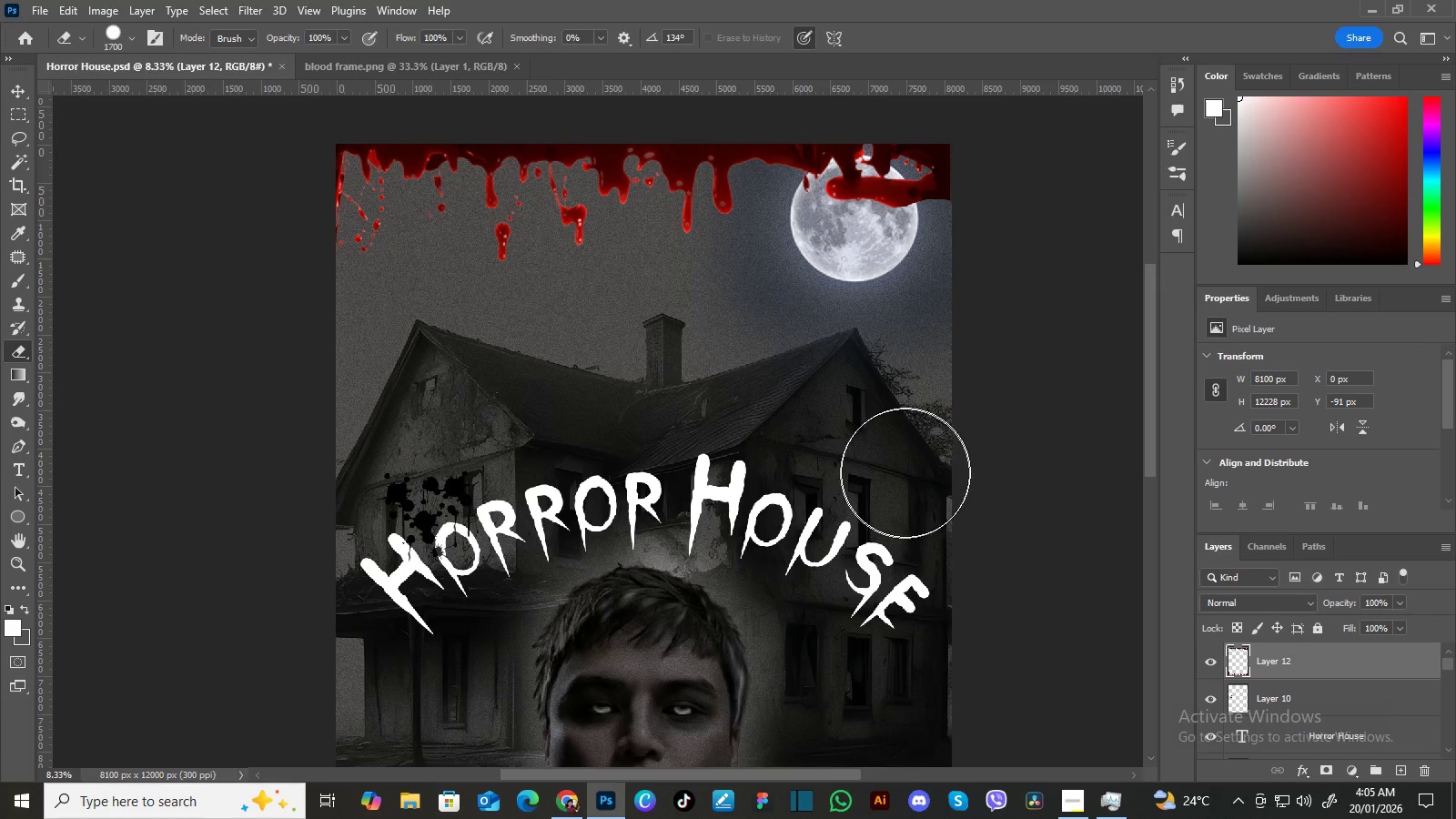 
left_click_drag(start_coordinate=[889, 436], to_coordinate=[890, 540])
 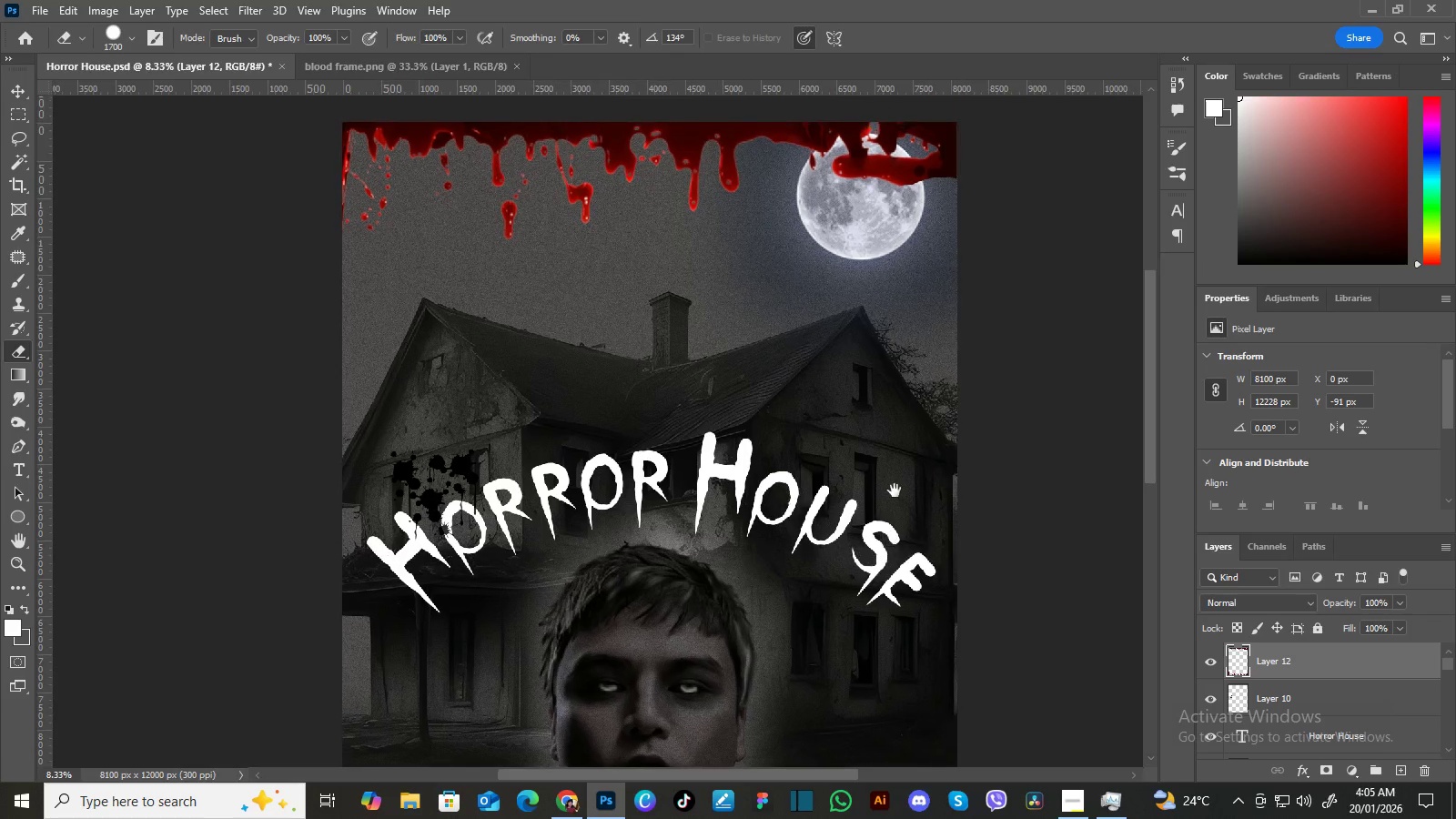 
left_click_drag(start_coordinate=[895, 490], to_coordinate=[888, 512])
 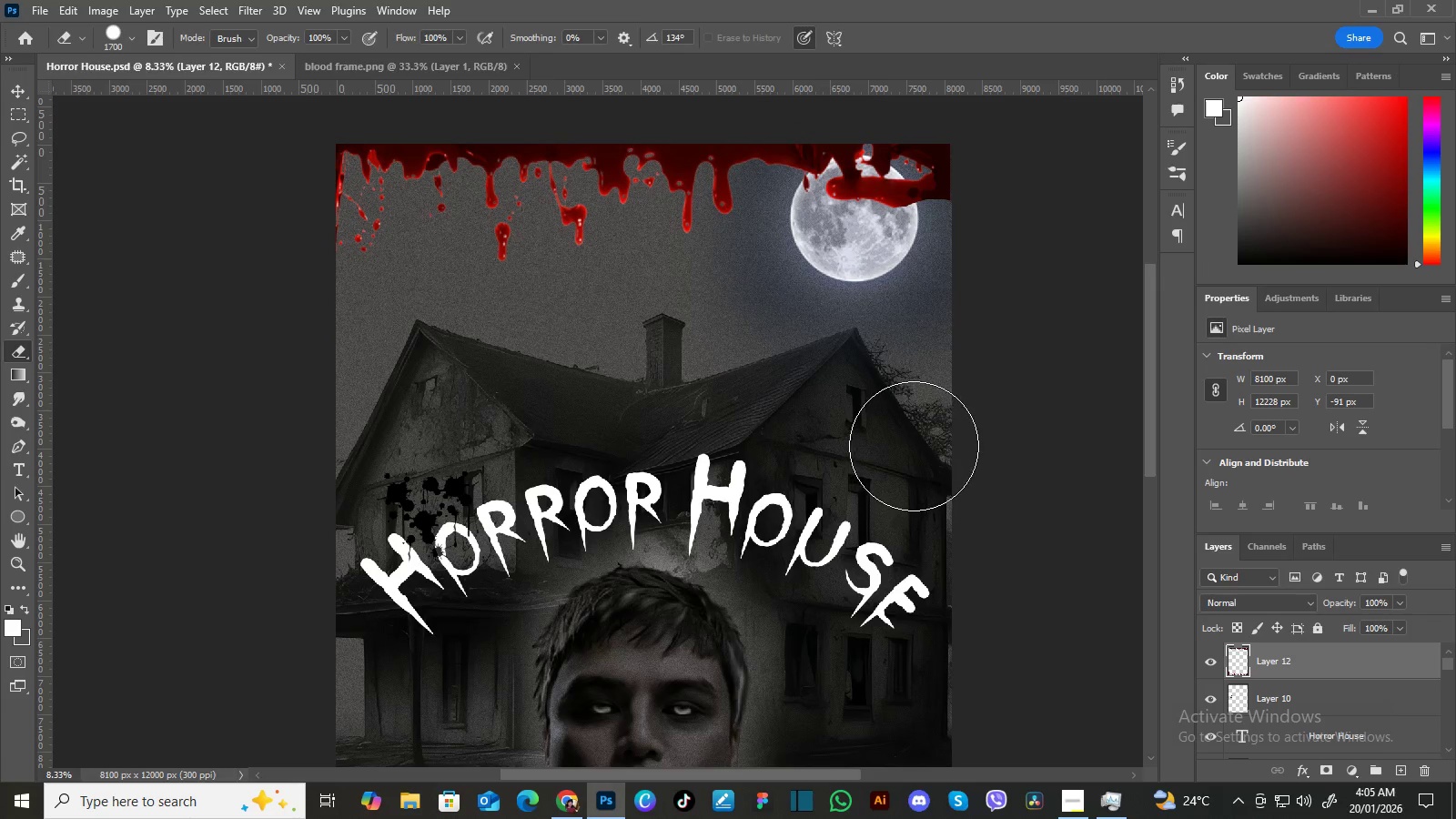 
hold_key(key=BracketLeft, duration=0.81)
 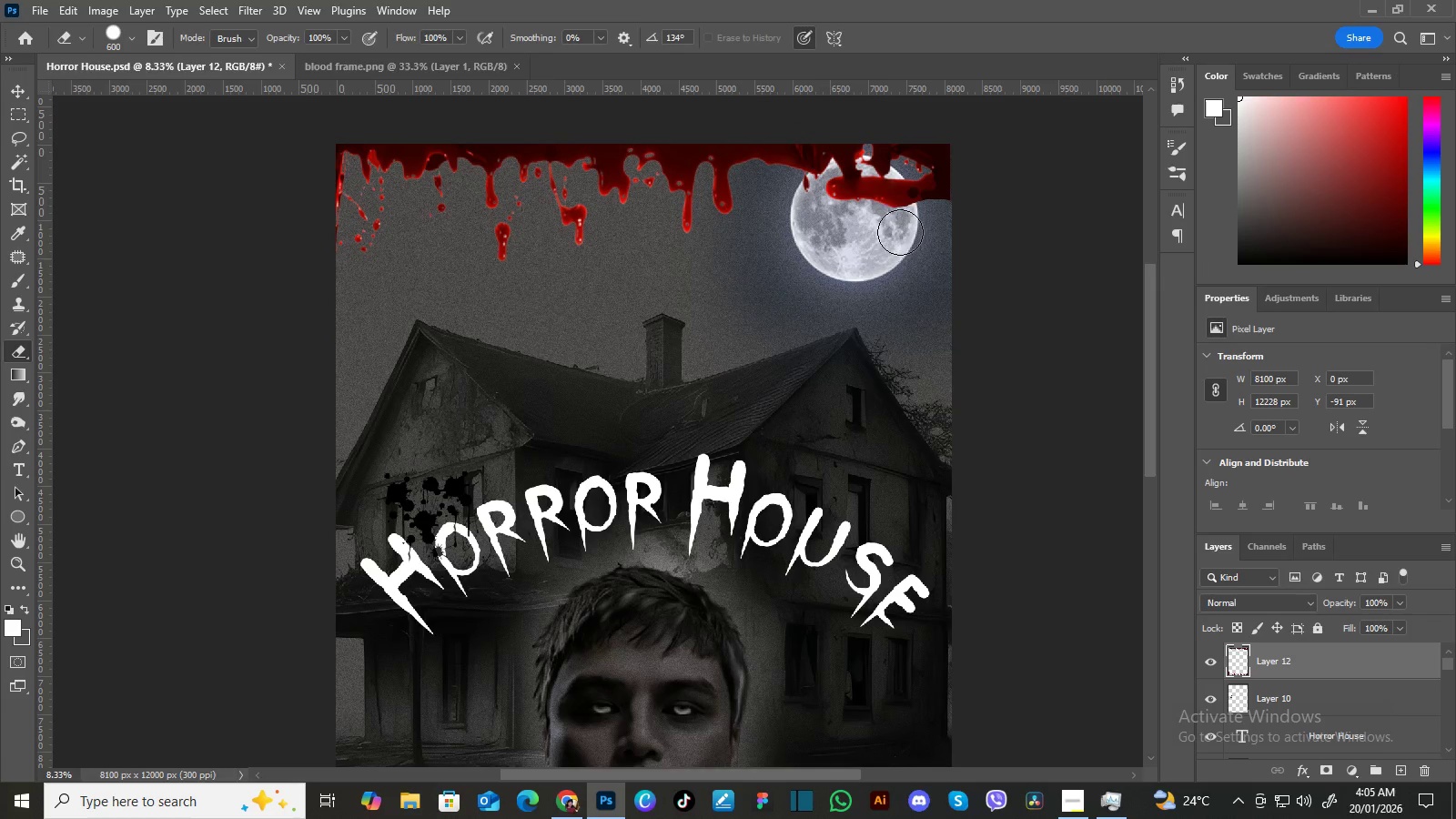 
key(BracketLeft)
 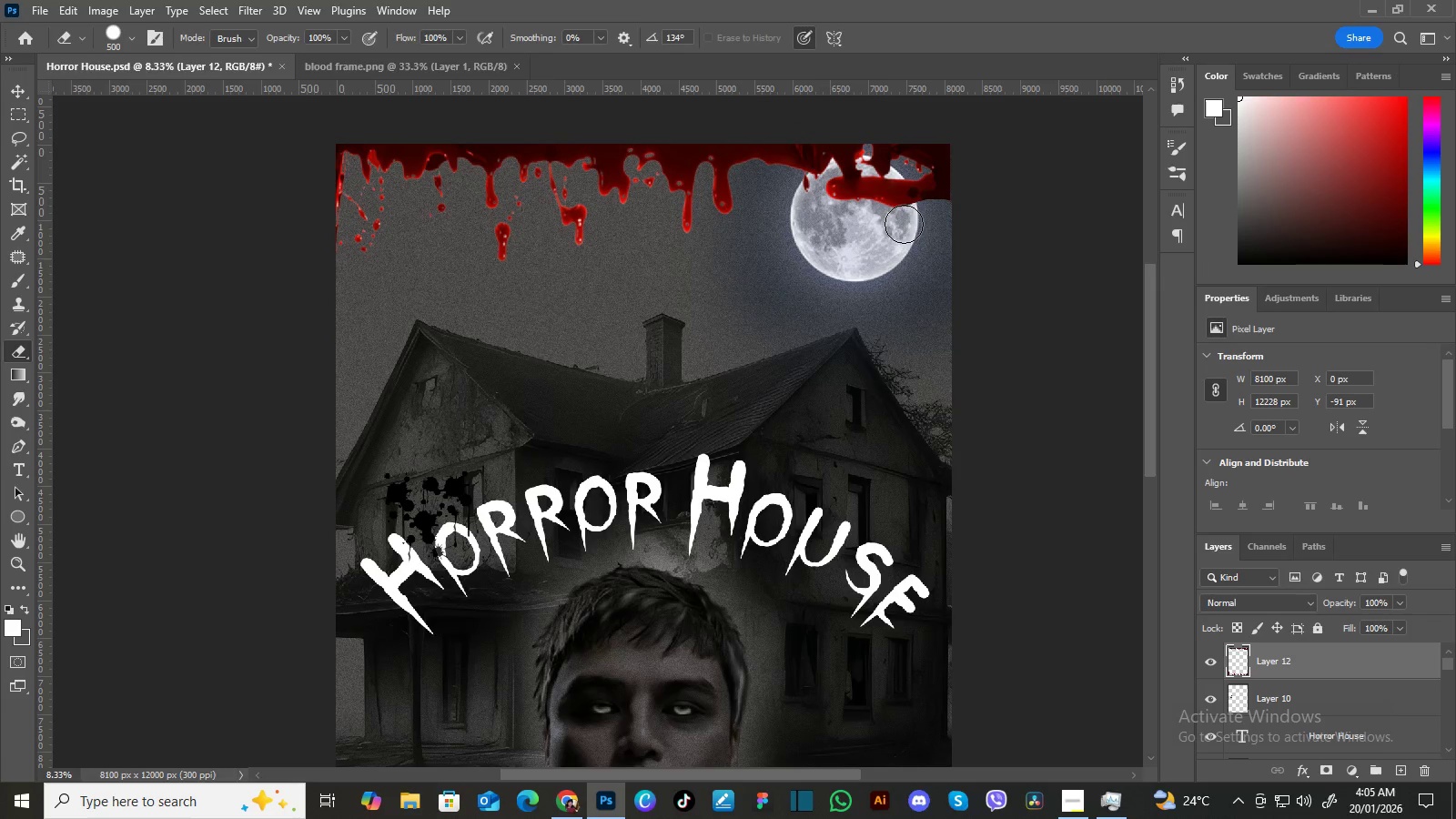 
key(BracketLeft)
 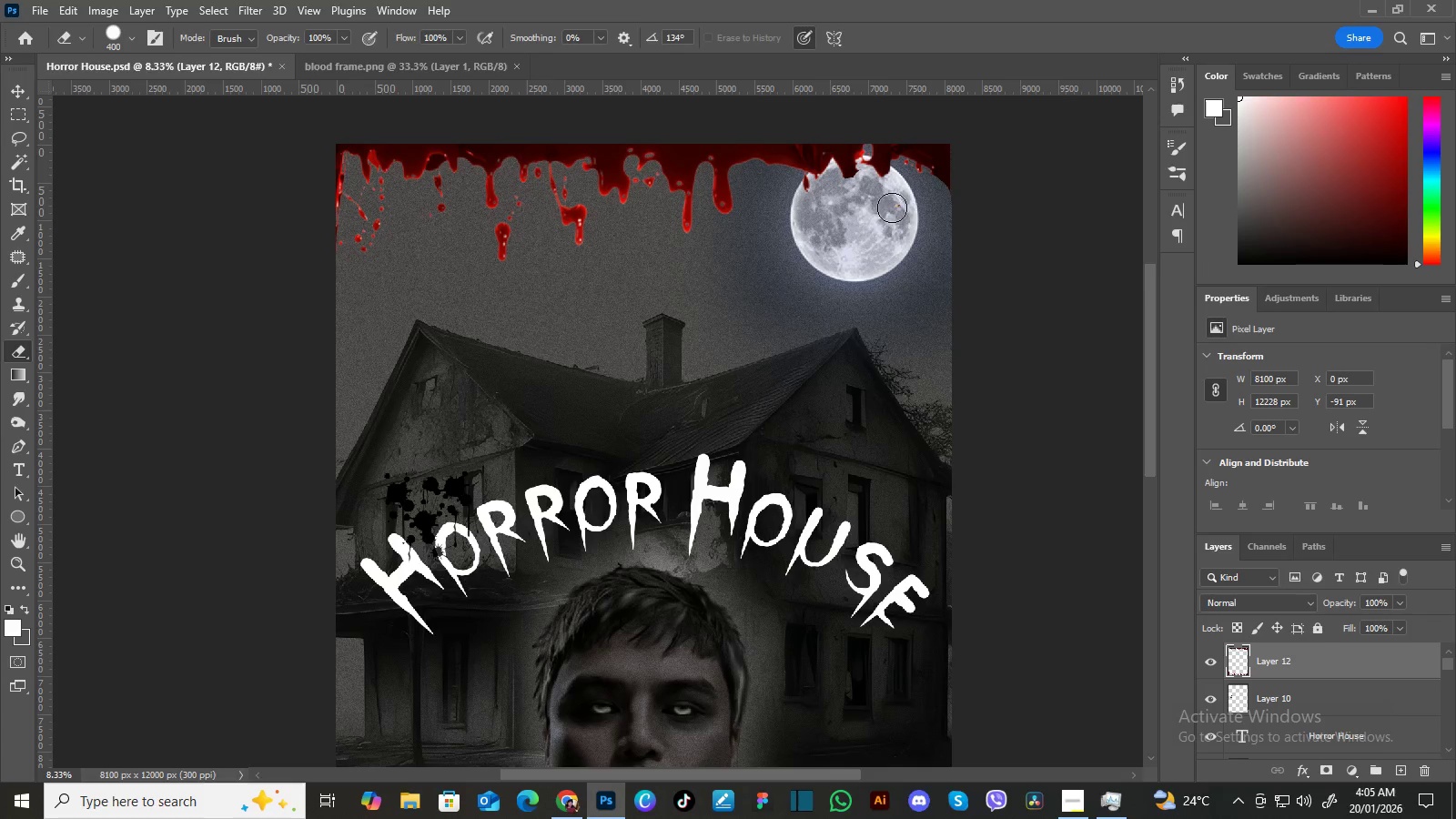 
wait(7.59)
 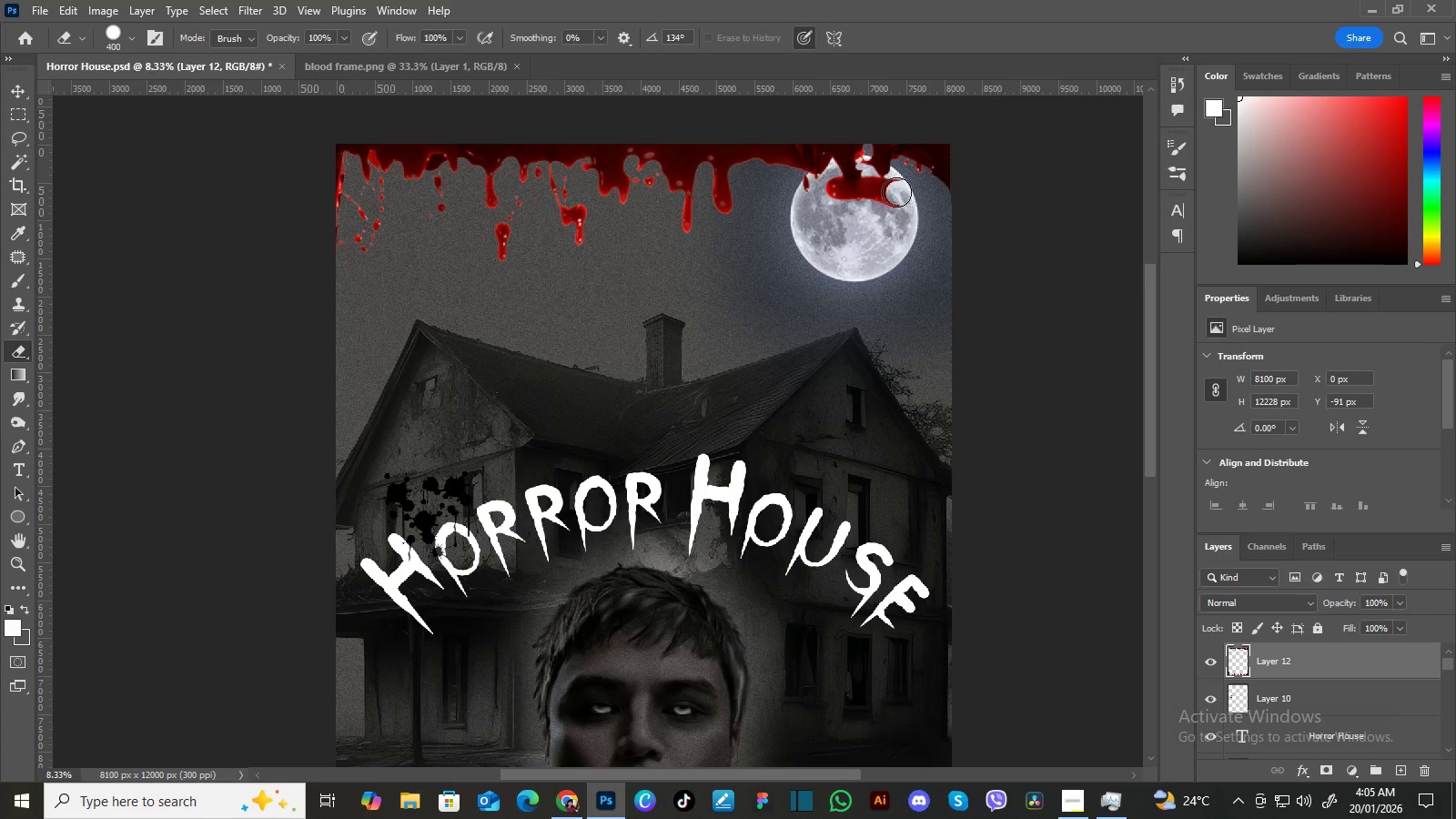 
key(BracketLeft)
 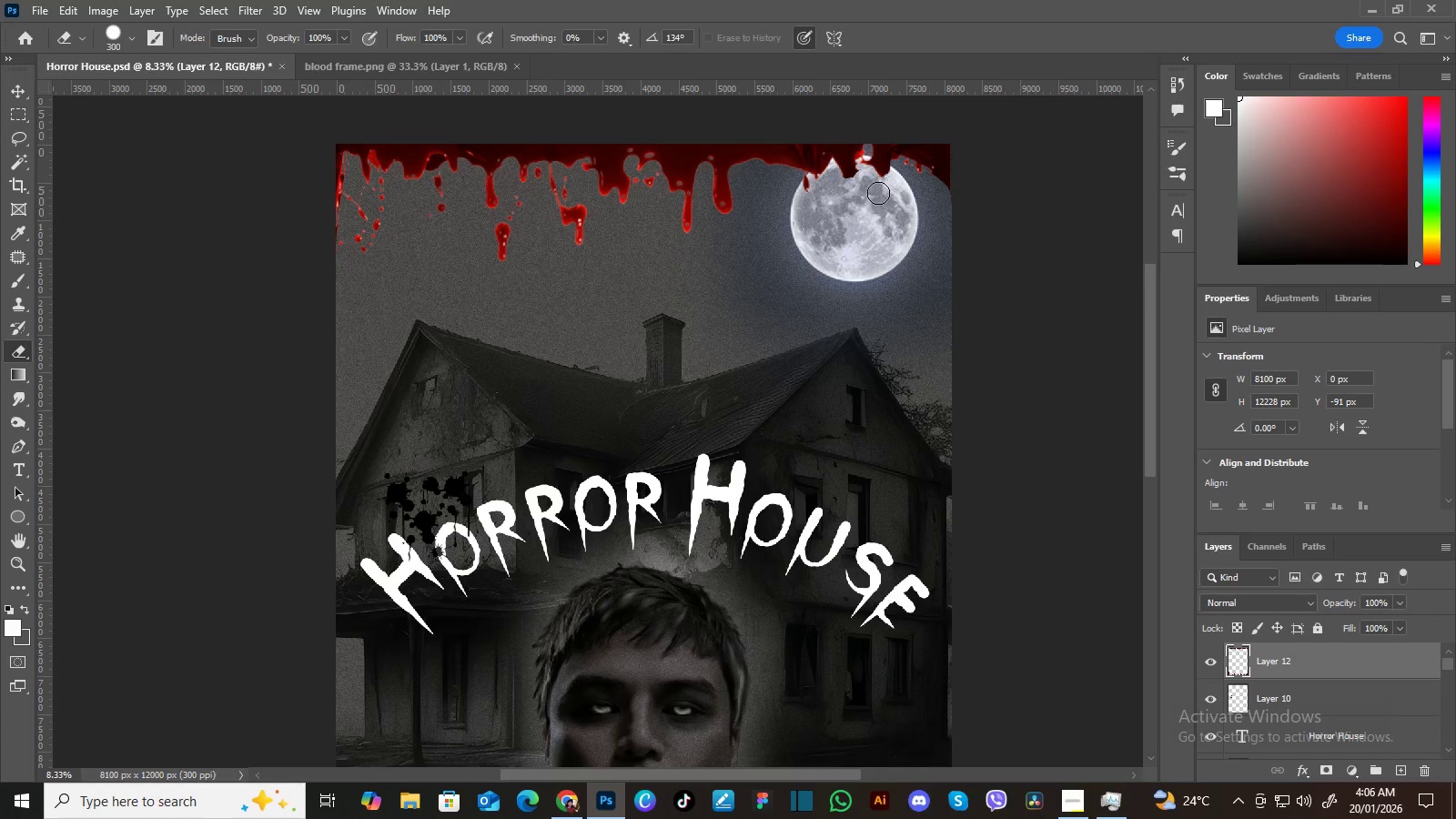 
key(BracketLeft)
 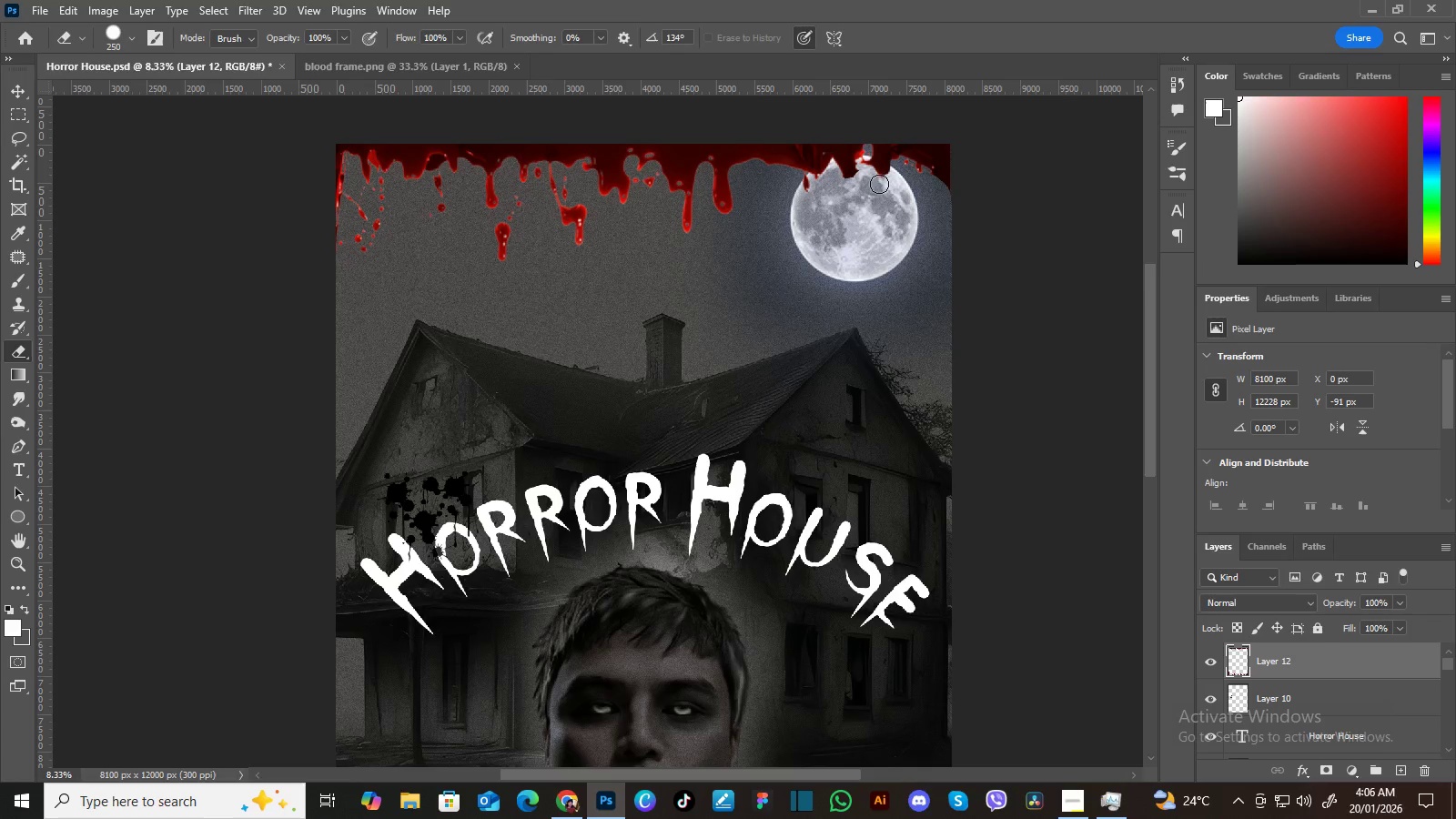 
key(BracketLeft)
 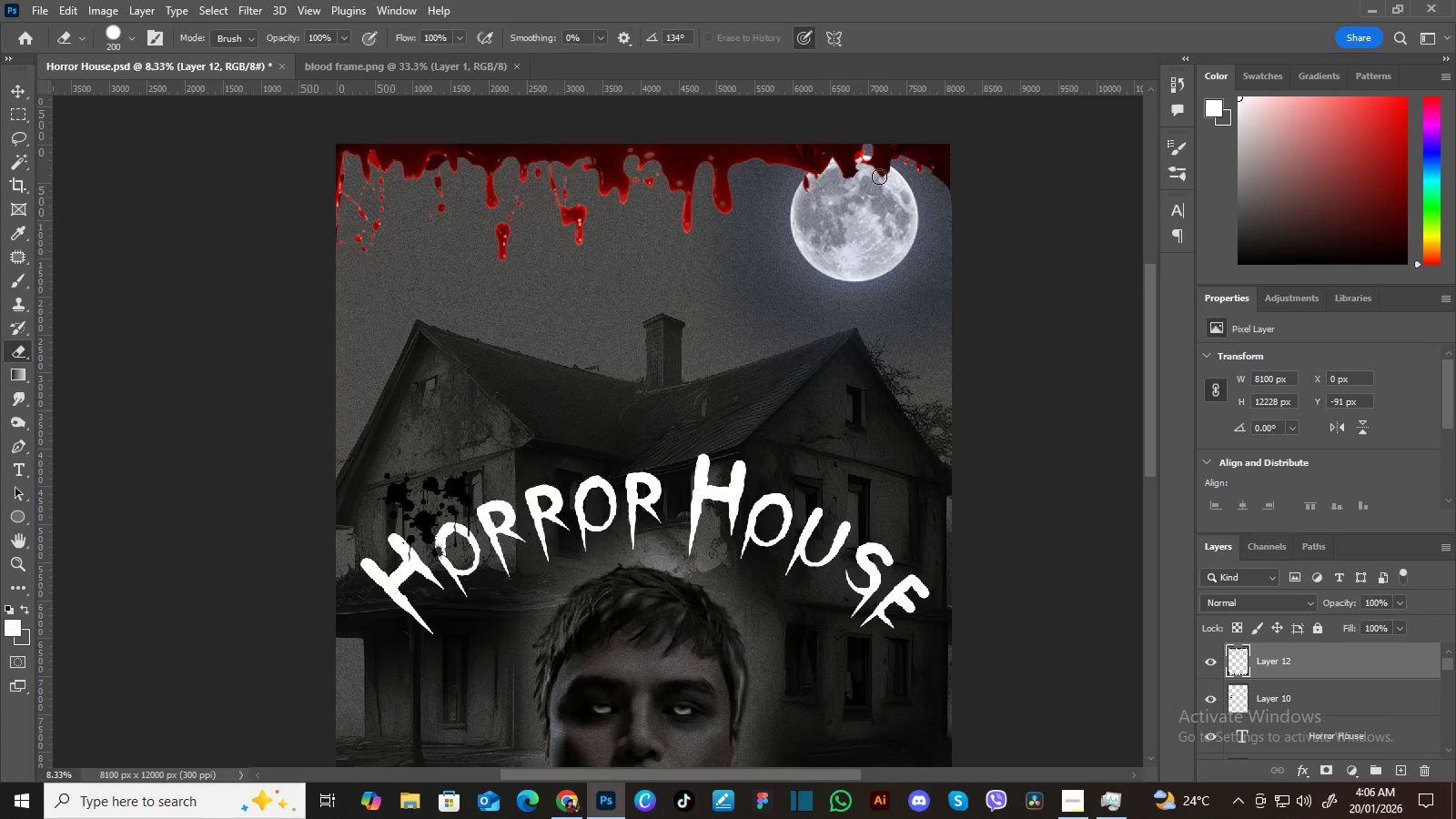 
key(BracketLeft)
 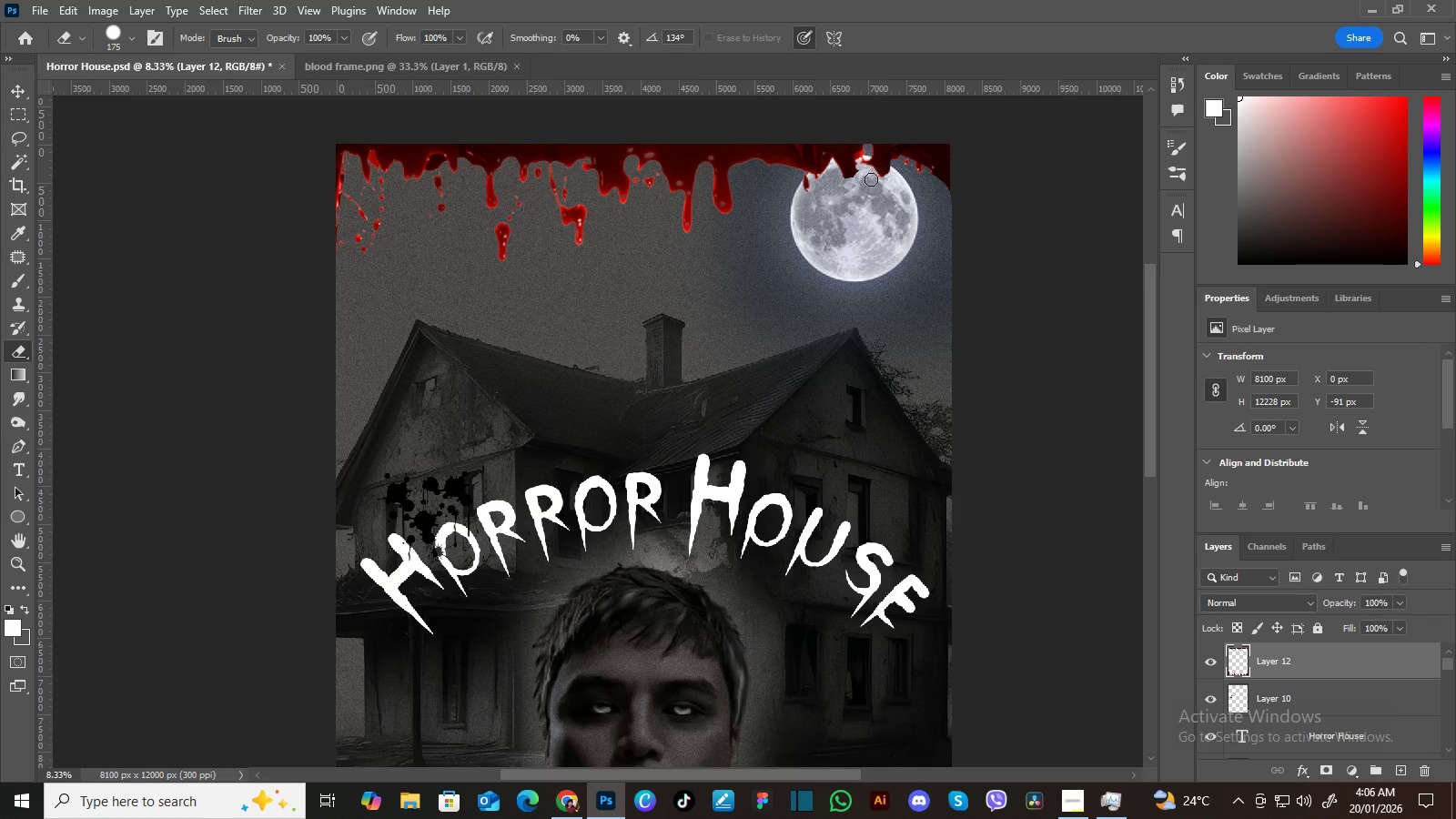 
key(BracketLeft)
 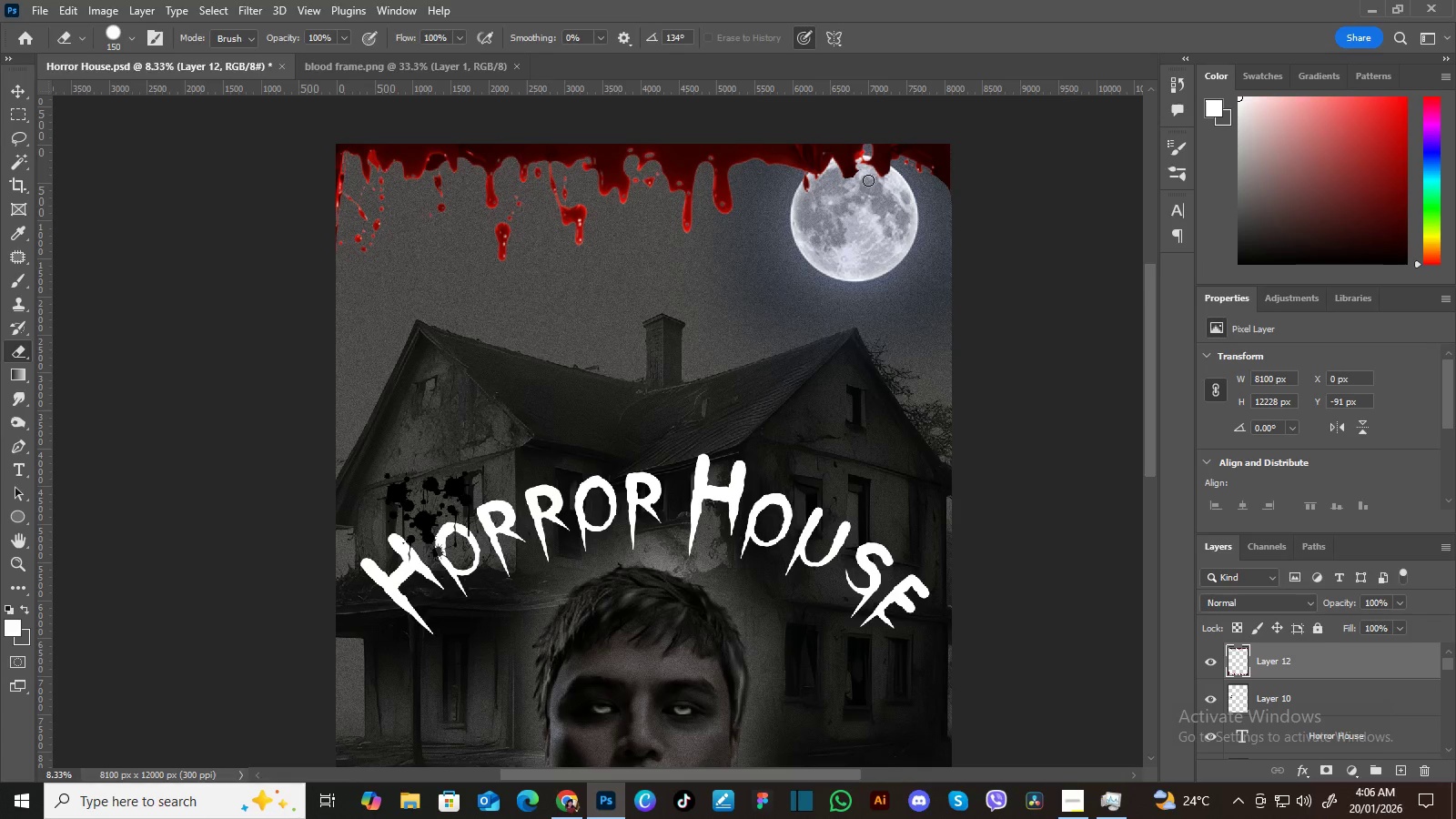 
key(BracketLeft)
 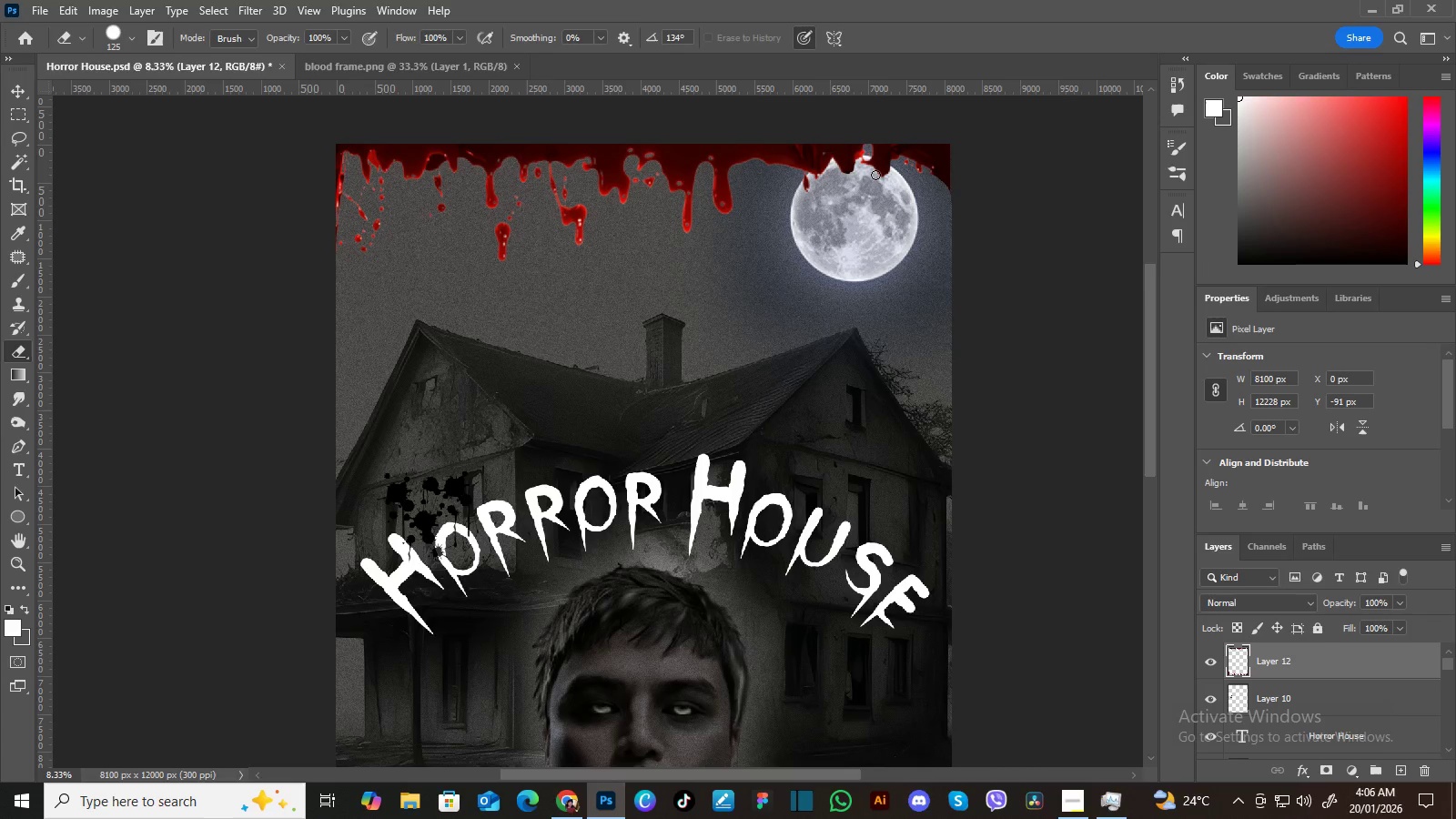 
wait(11.61)
 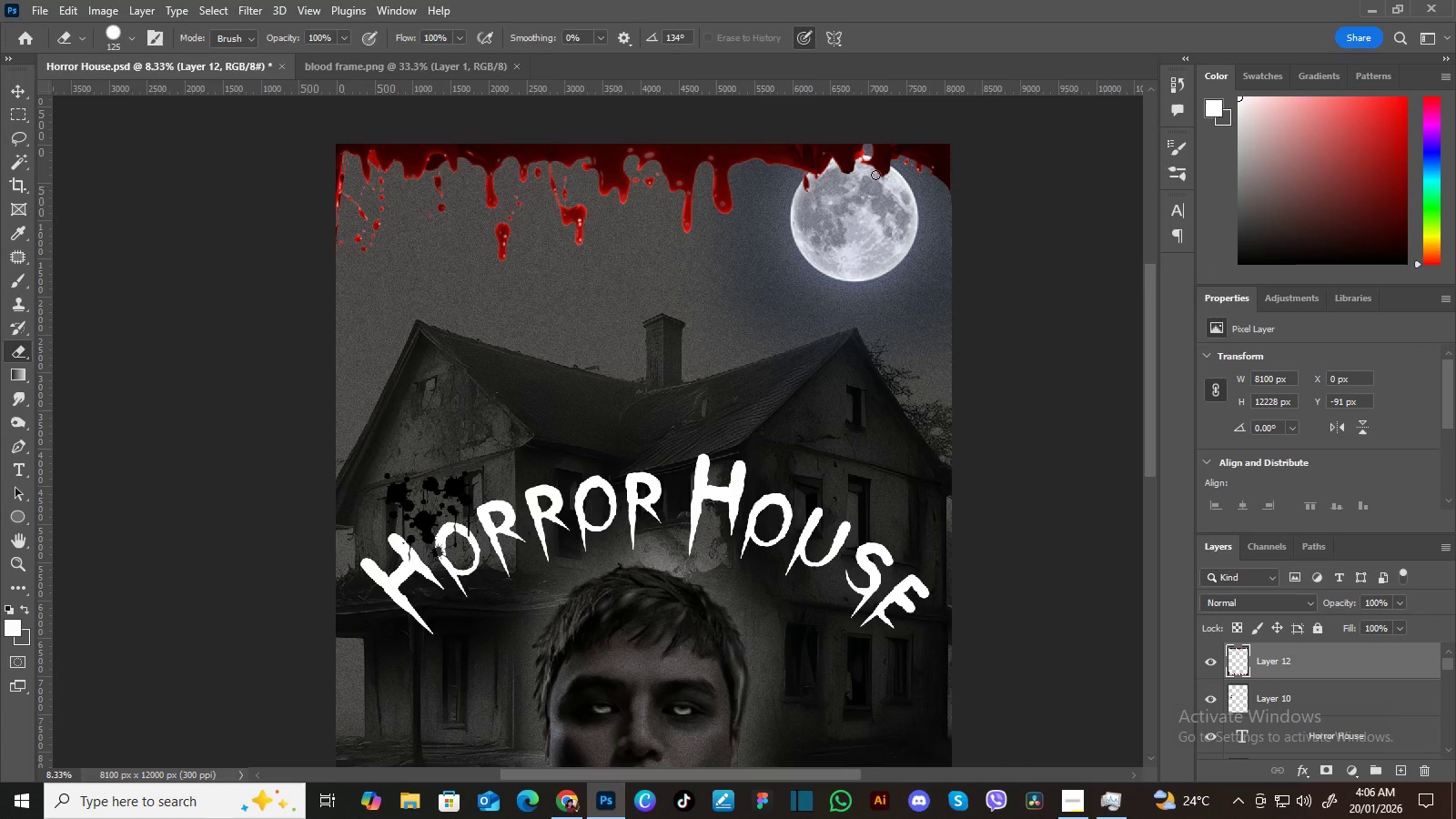 
hold_key(key=Space, duration=1.52)
 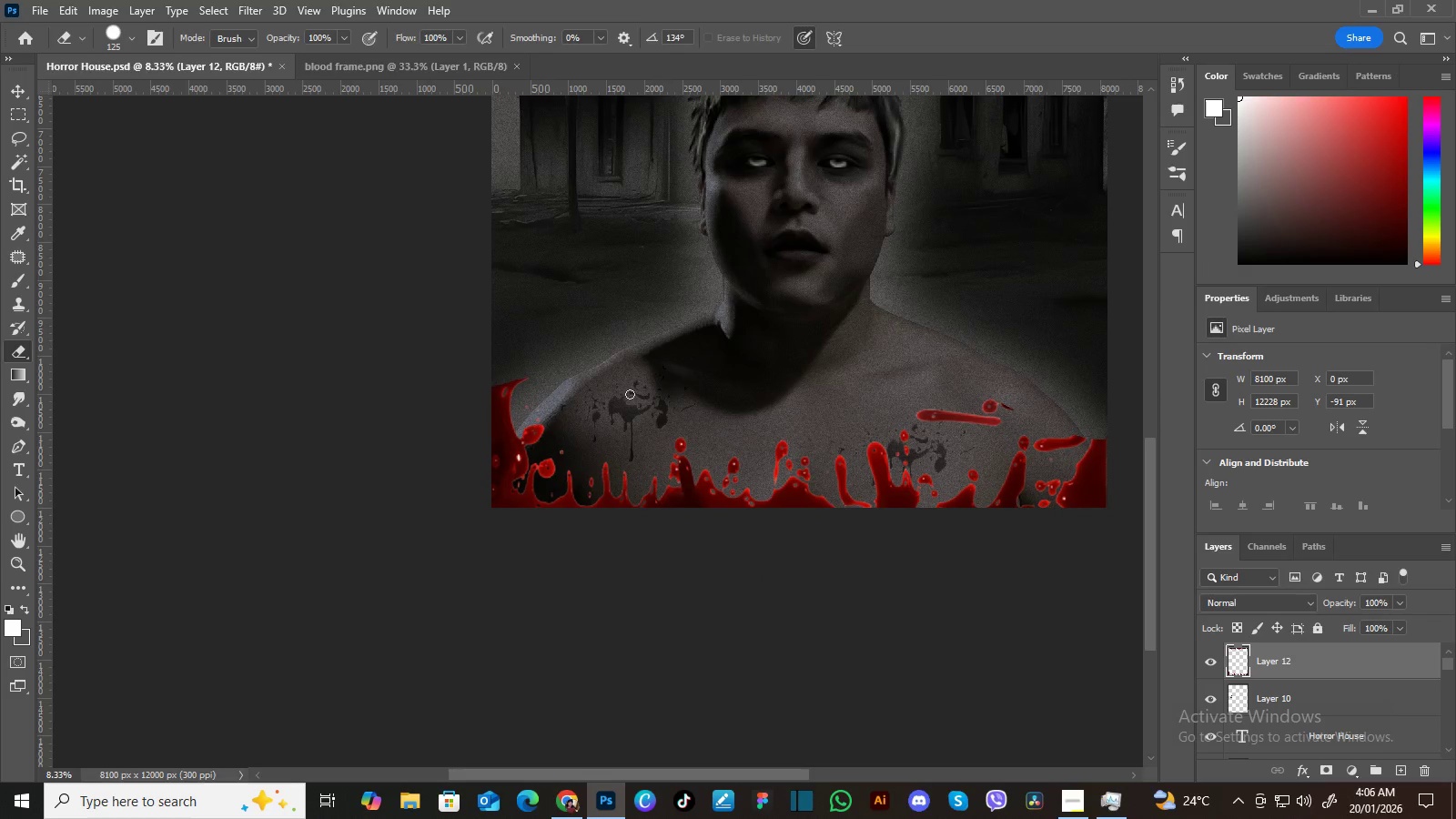 
left_click_drag(start_coordinate=[764, 565], to_coordinate=[861, 327])
 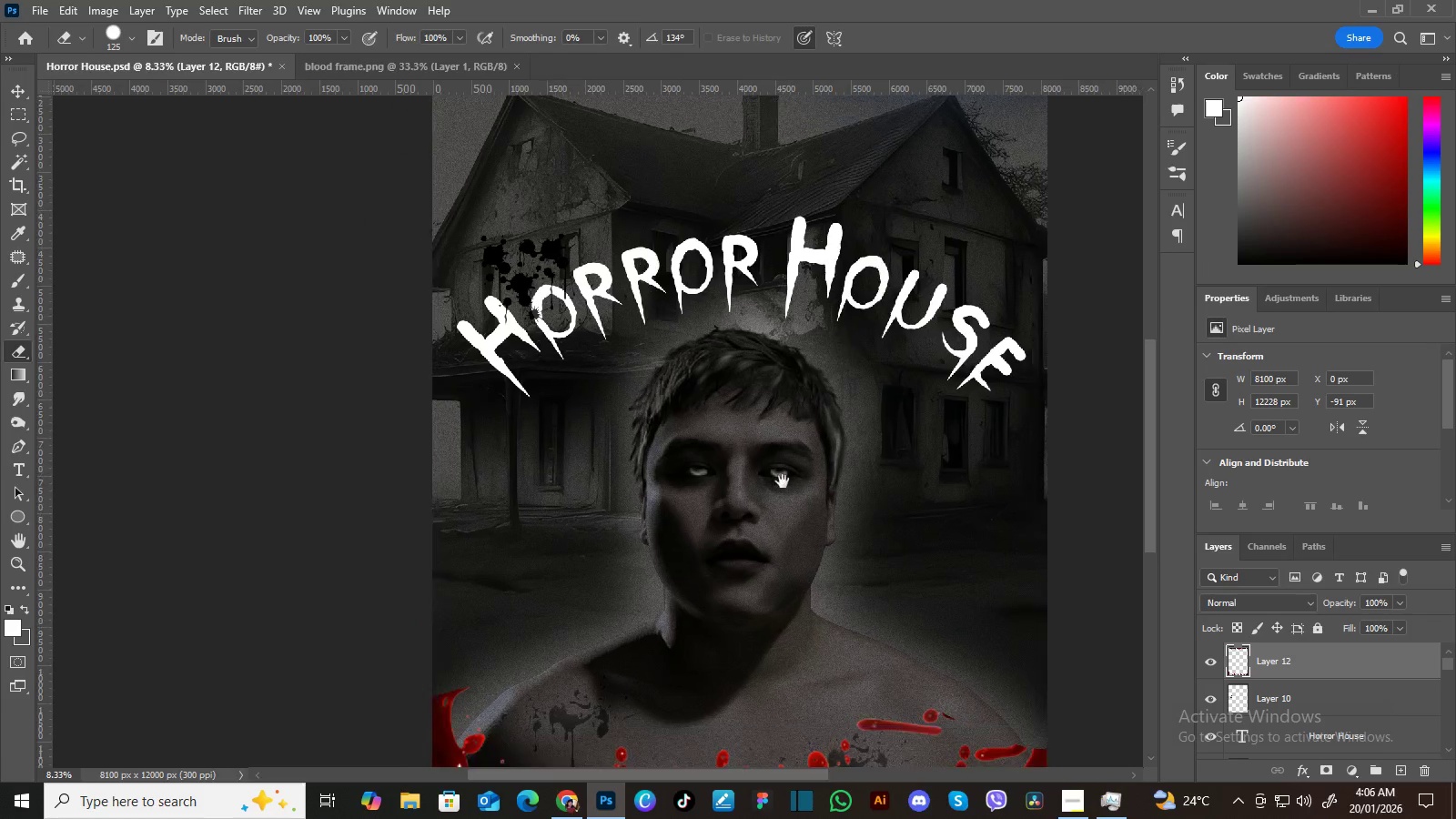 
left_click_drag(start_coordinate=[783, 481], to_coordinate=[850, 275])
 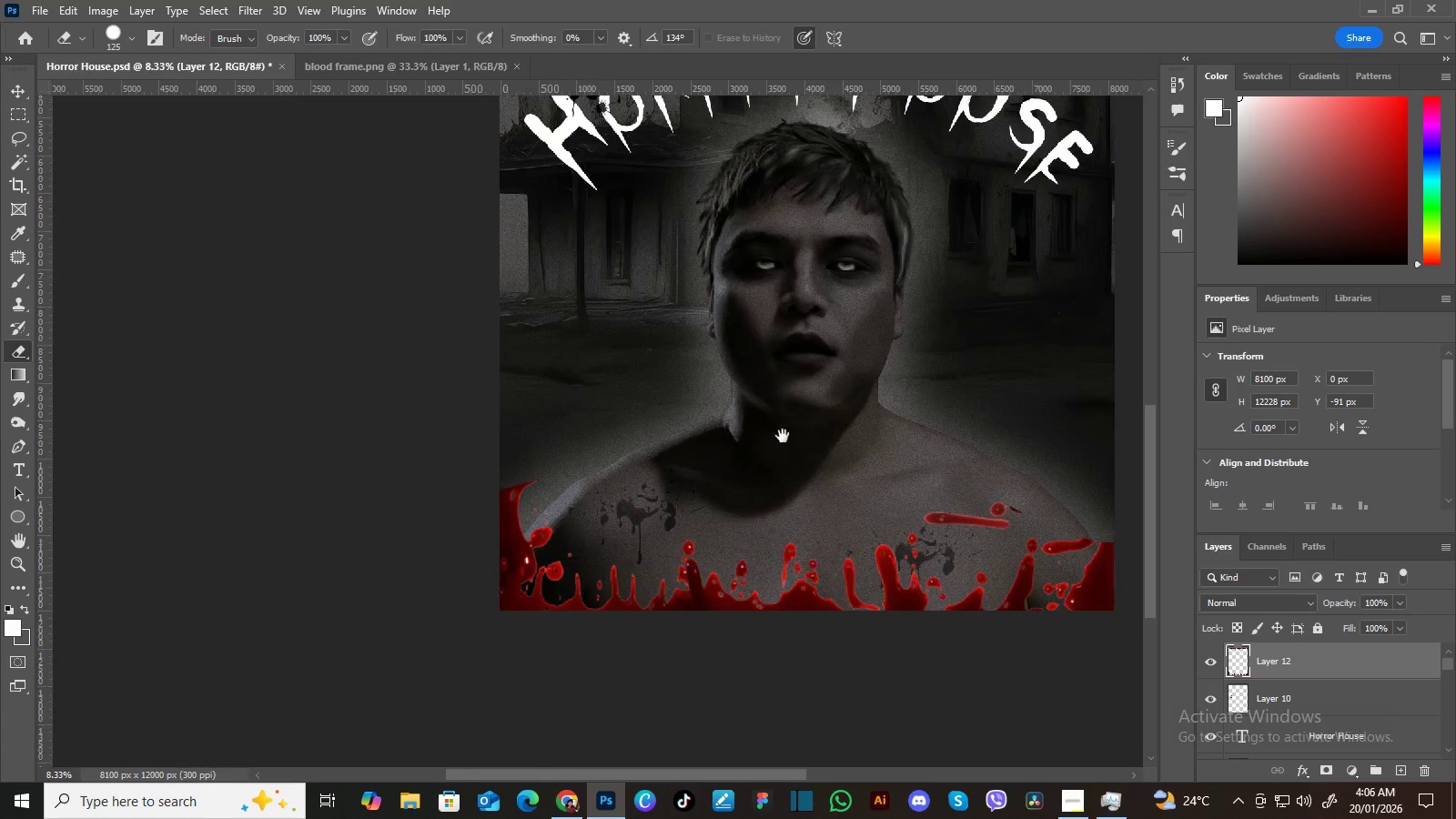 
left_click_drag(start_coordinate=[783, 437], to_coordinate=[774, 321])
 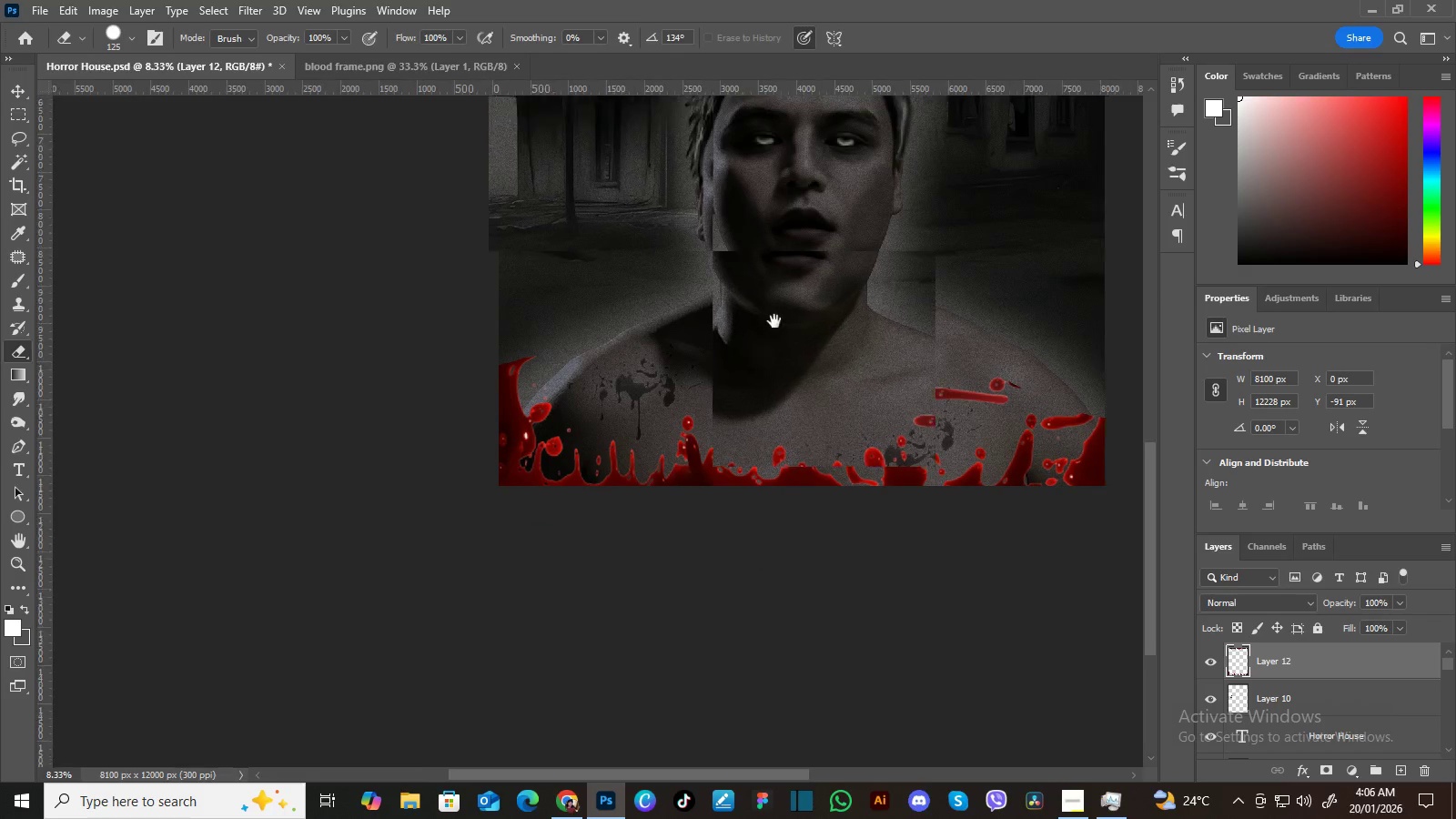 
hold_key(key=Space, duration=0.56)
 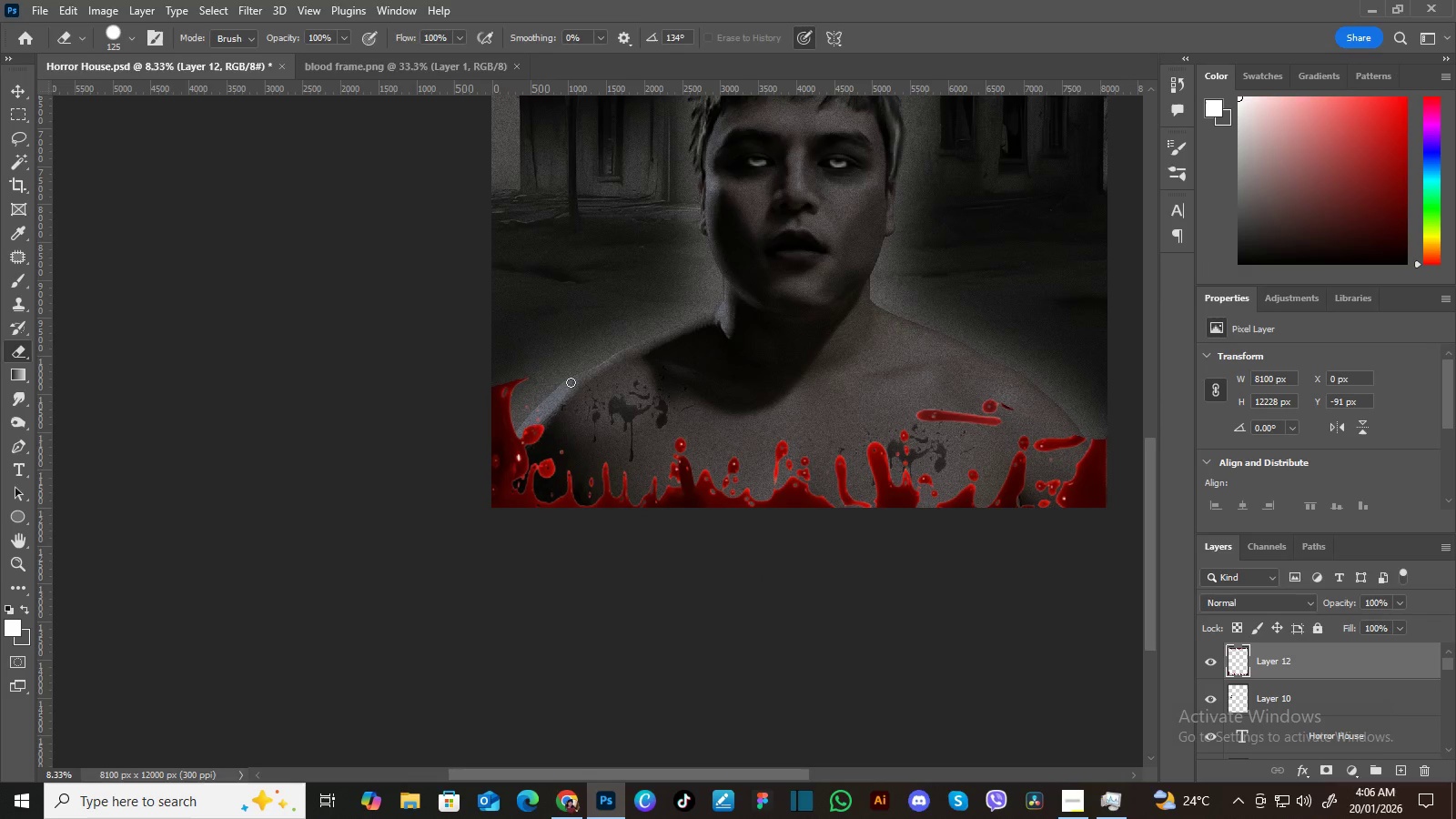 
left_click_drag(start_coordinate=[778, 358], to_coordinate=[778, 371])
 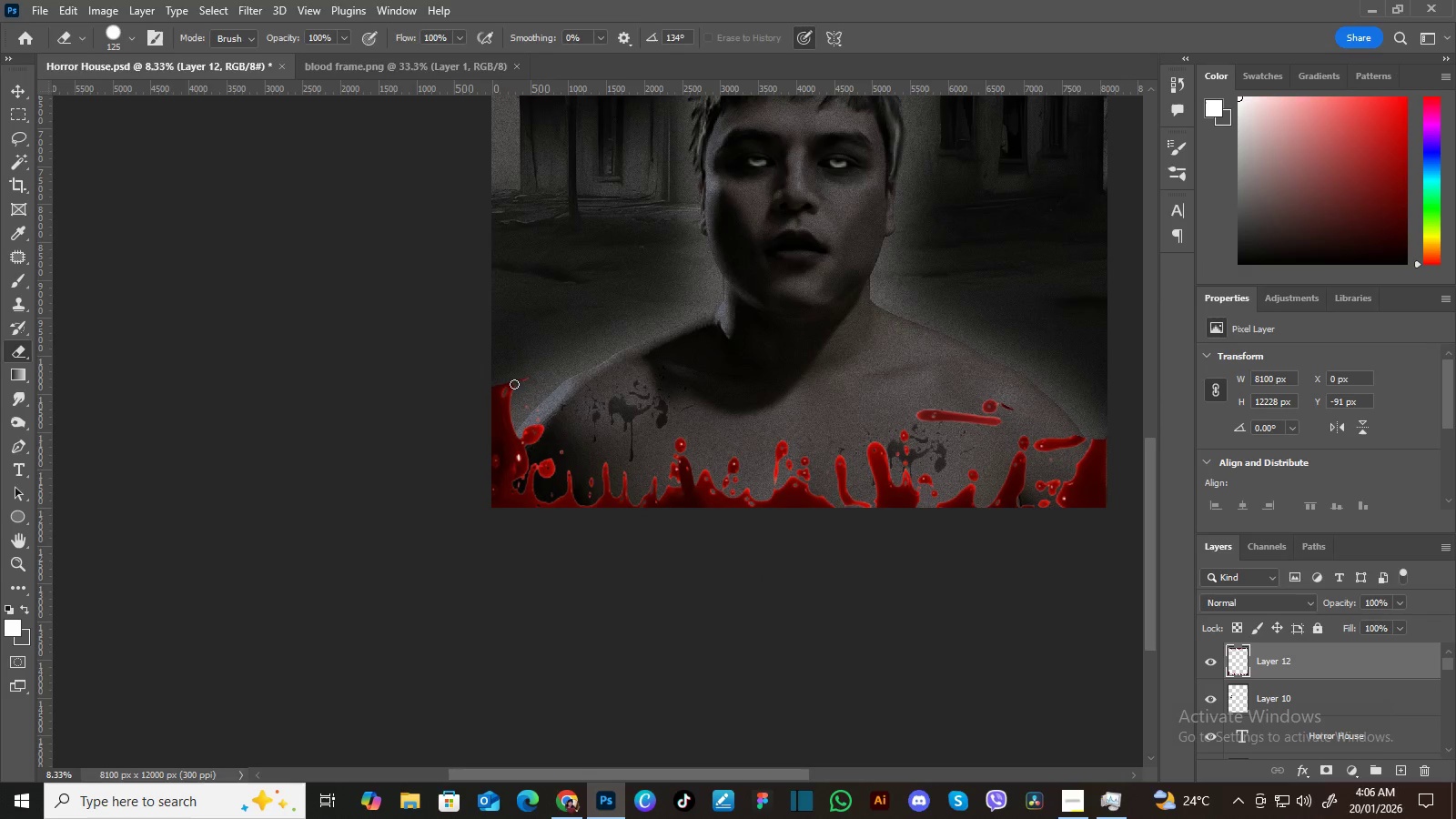 
hold_key(key=BracketRight, duration=0.84)
 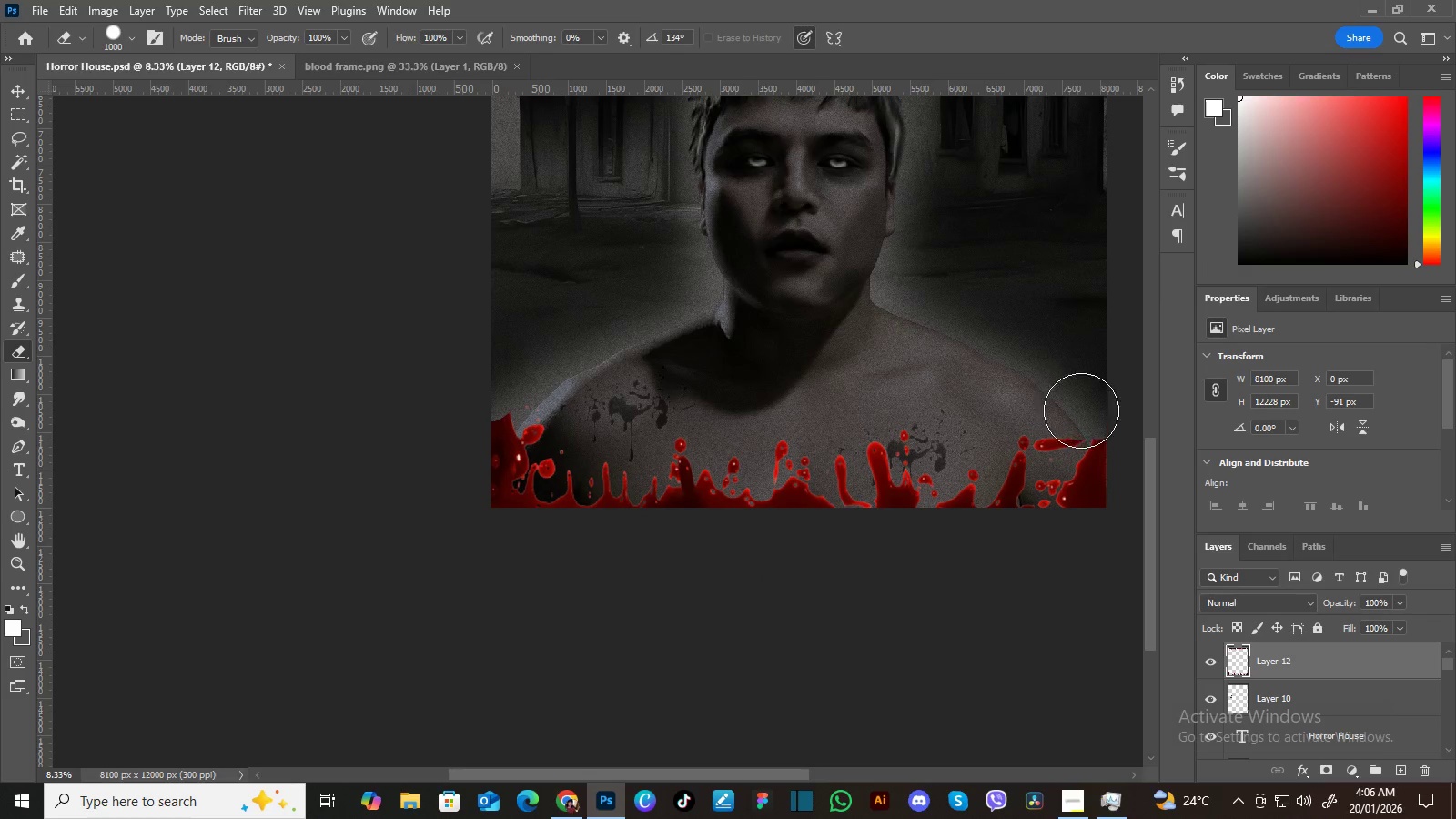 
wait(6.64)
 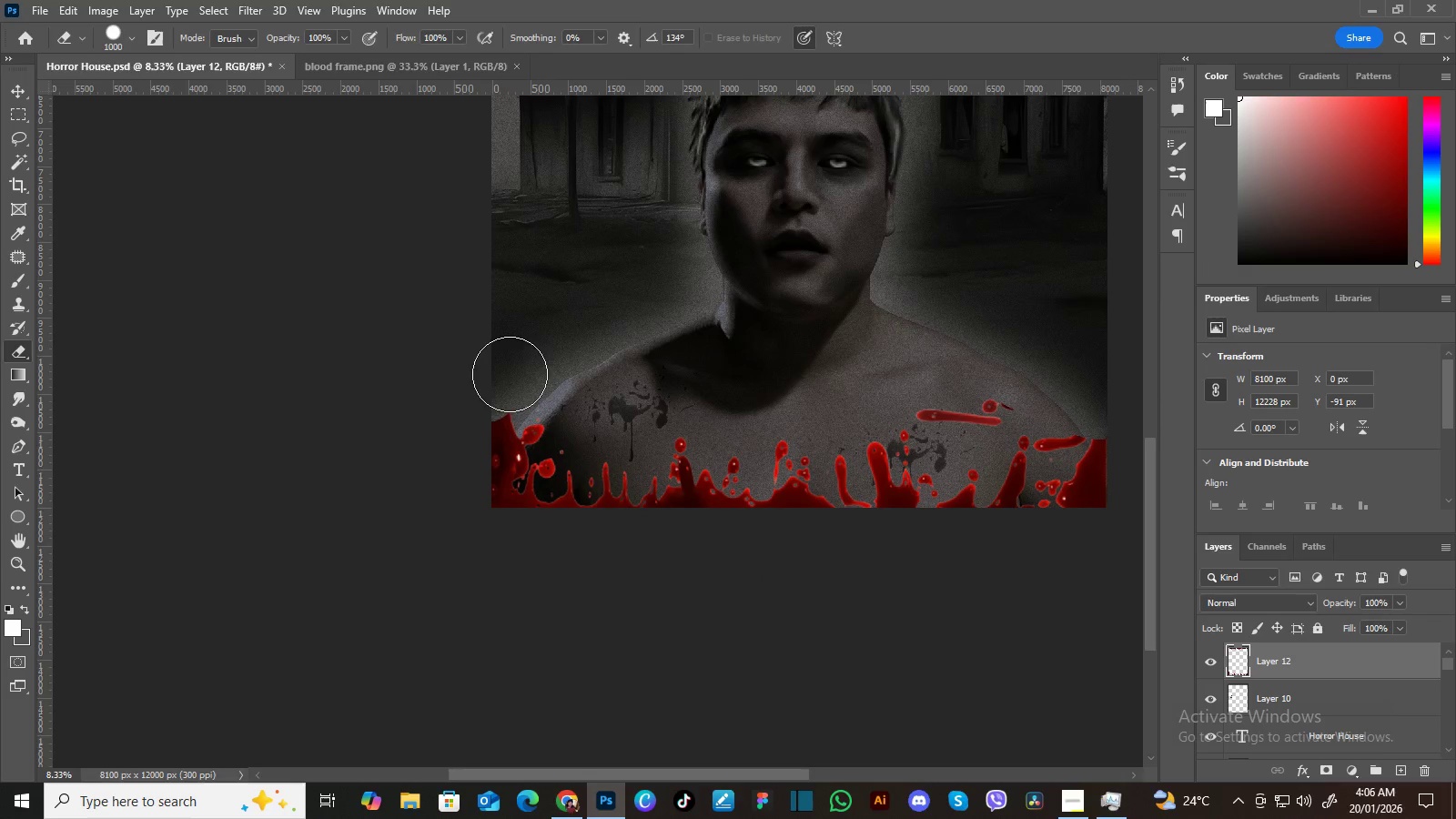 
hold_key(key=BracketLeft, duration=0.67)
 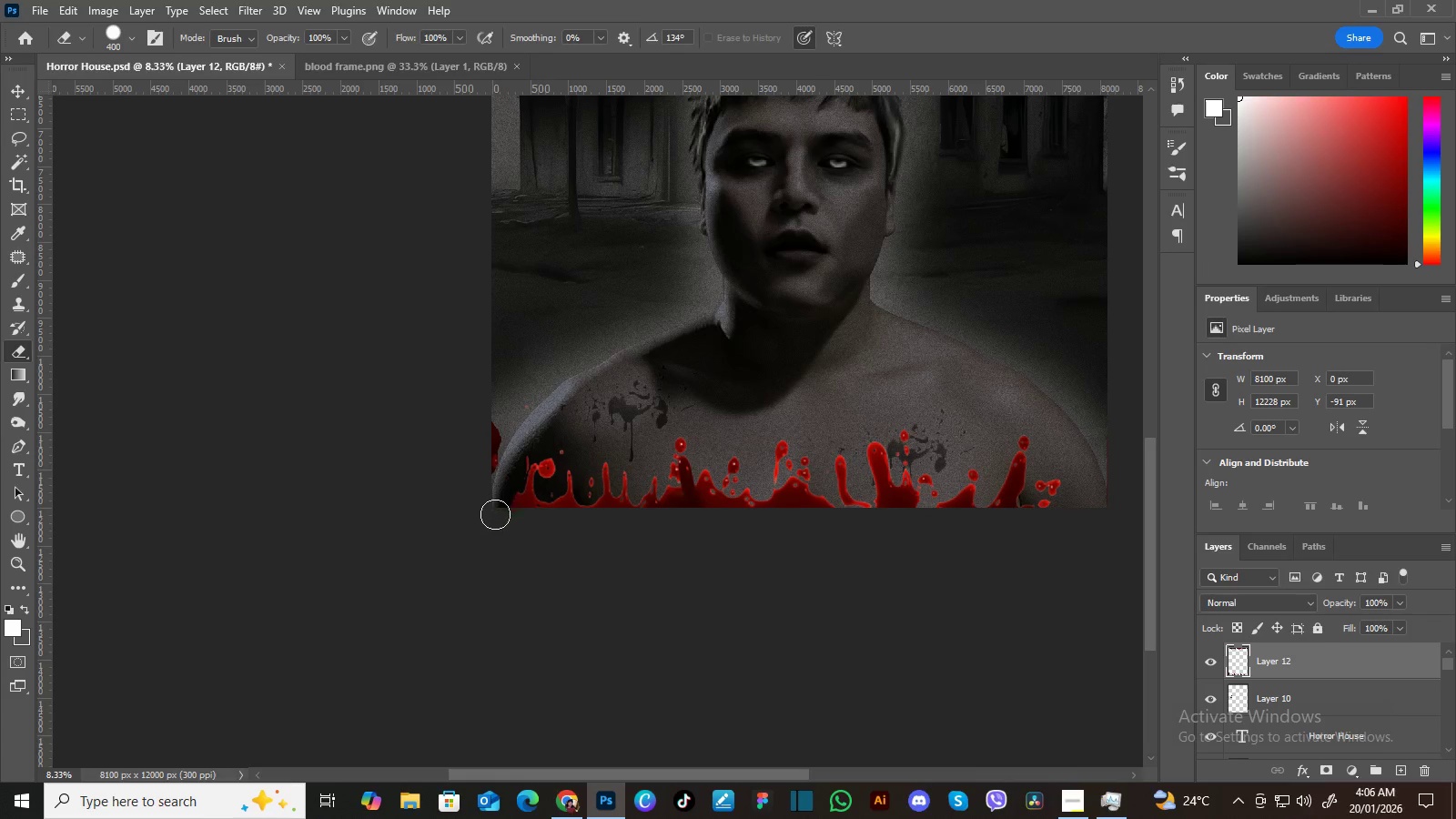 
wait(15.7)
 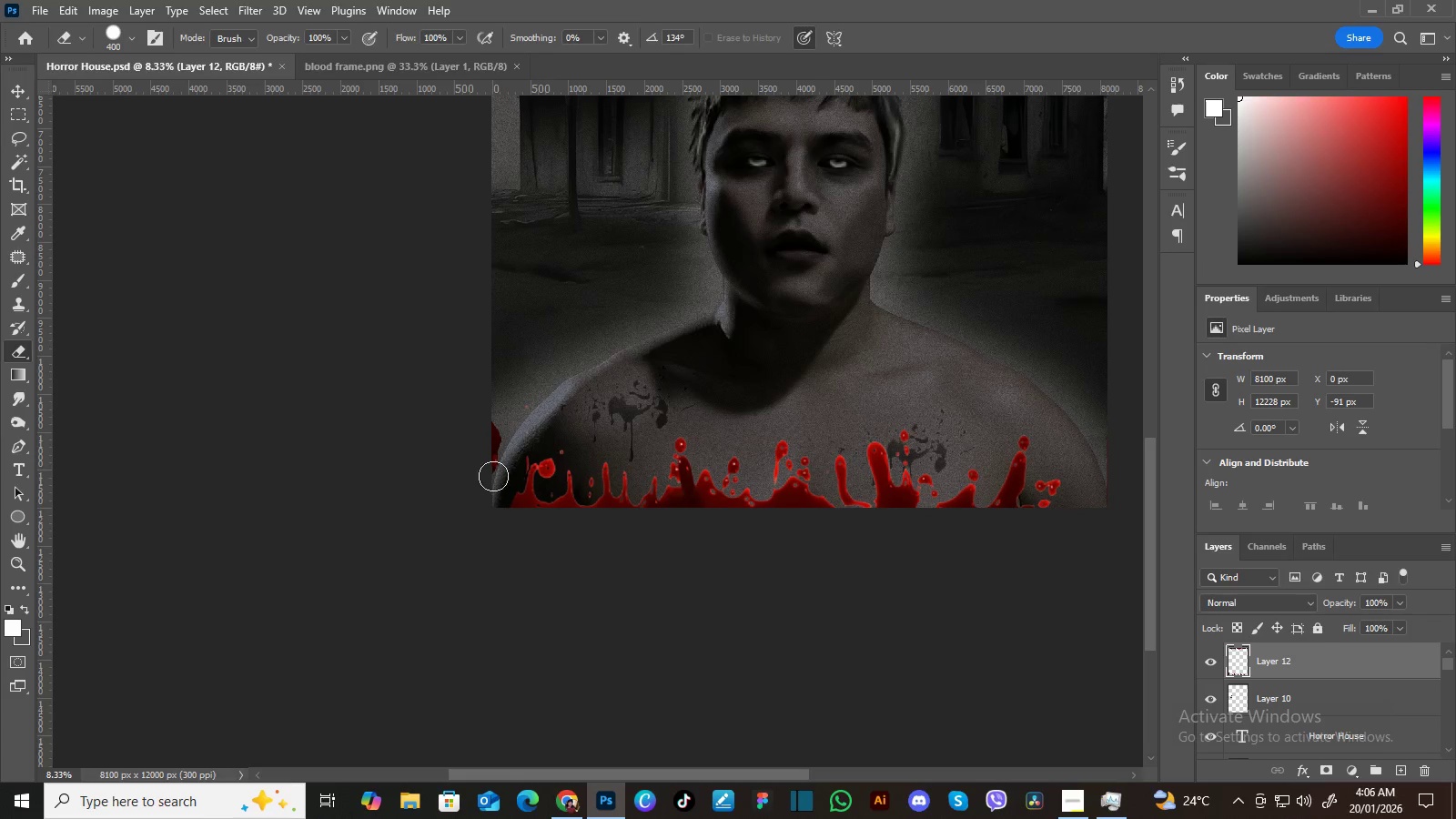 
key(Minus)
 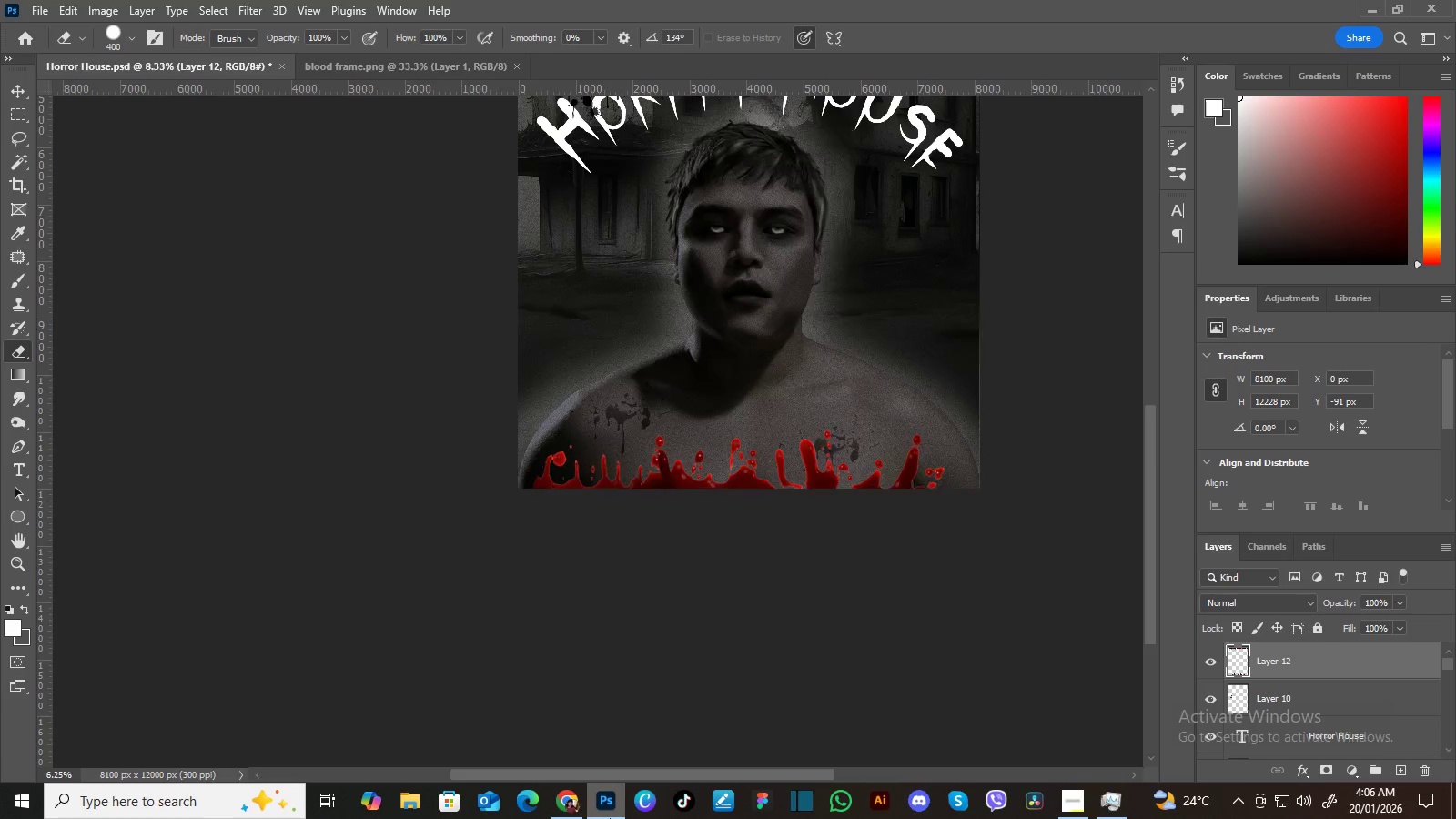 
key(Control+Minus)
 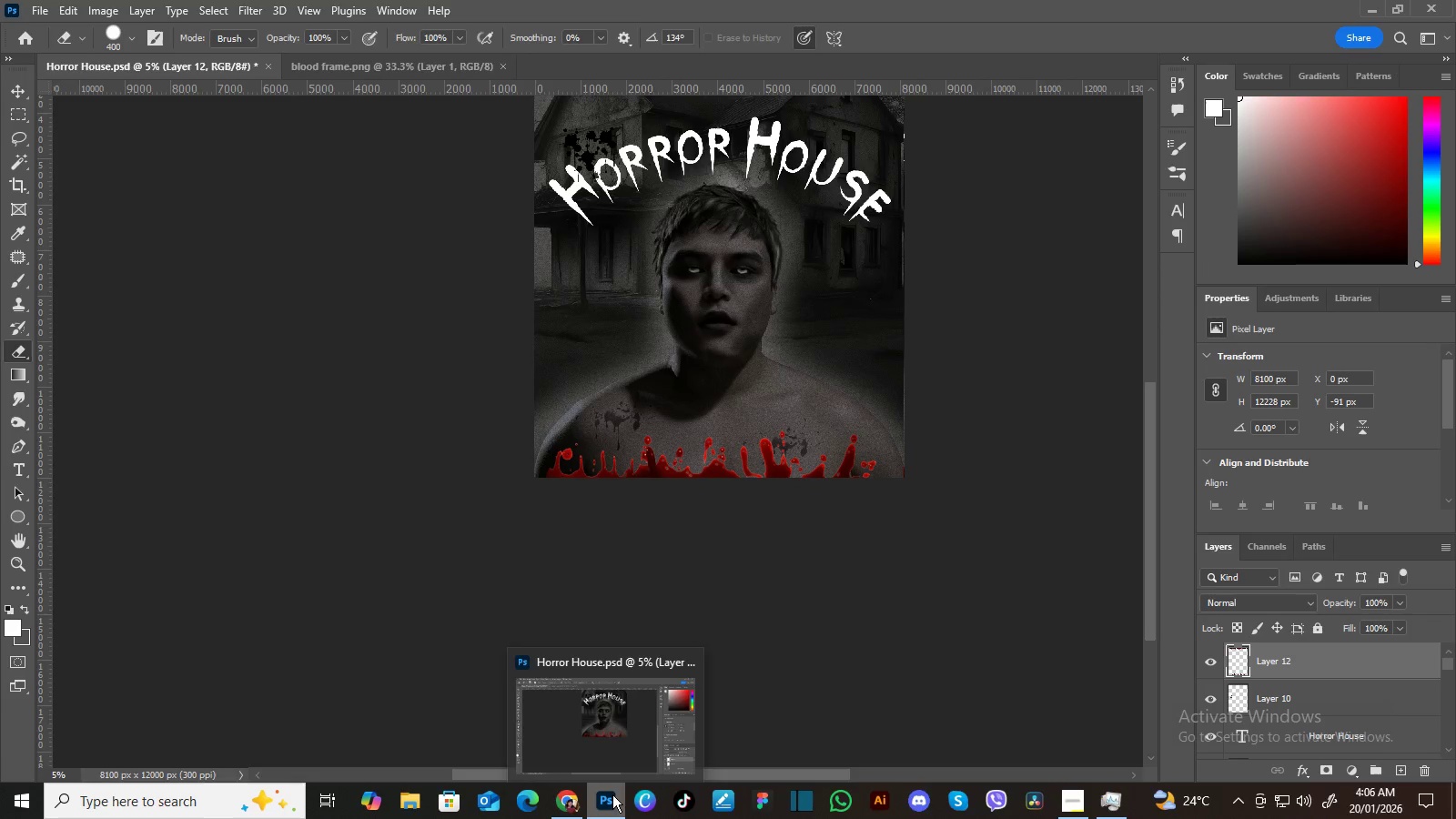 
key(Control+Minus)
 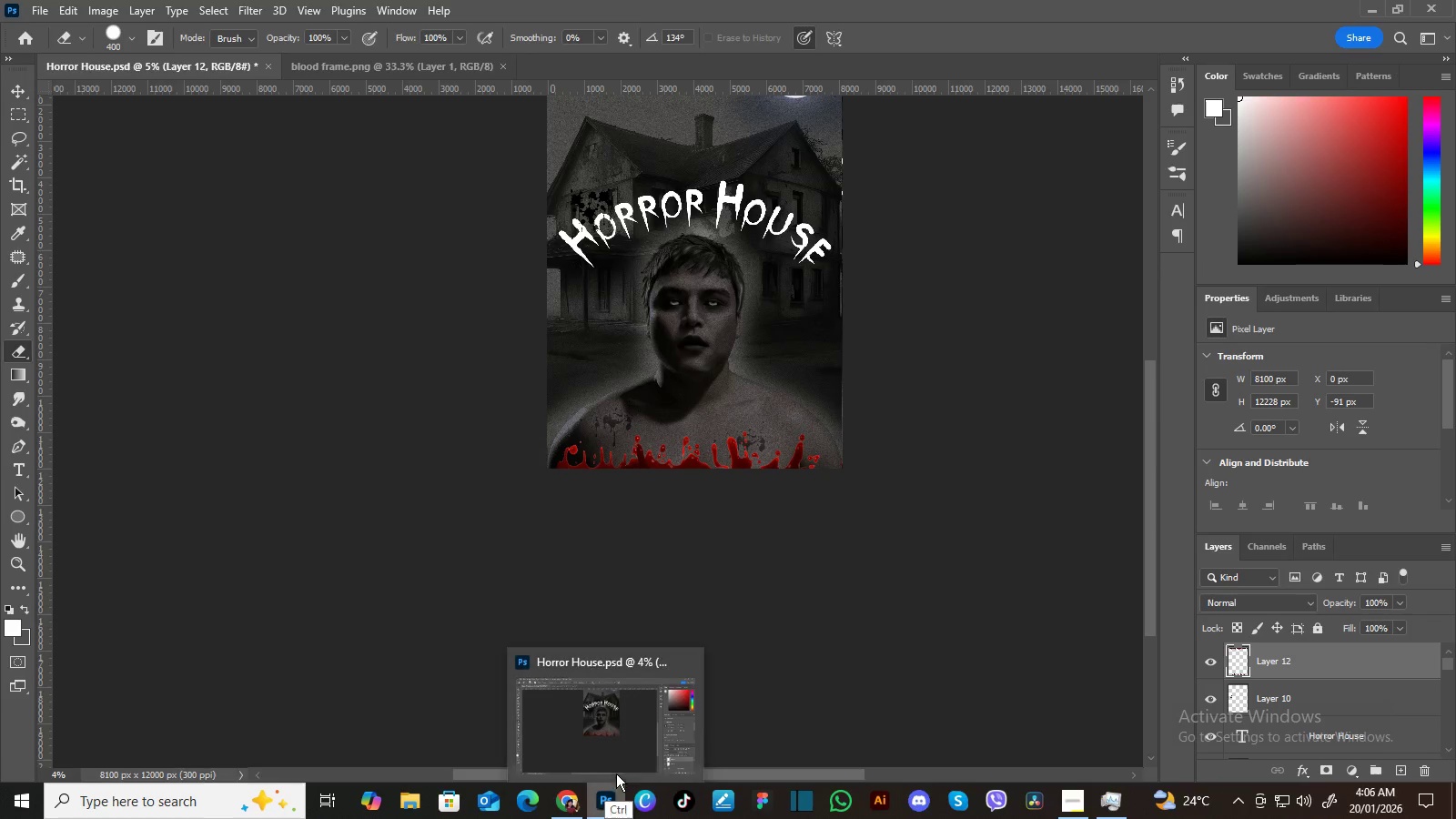 
key(Control+Minus)
 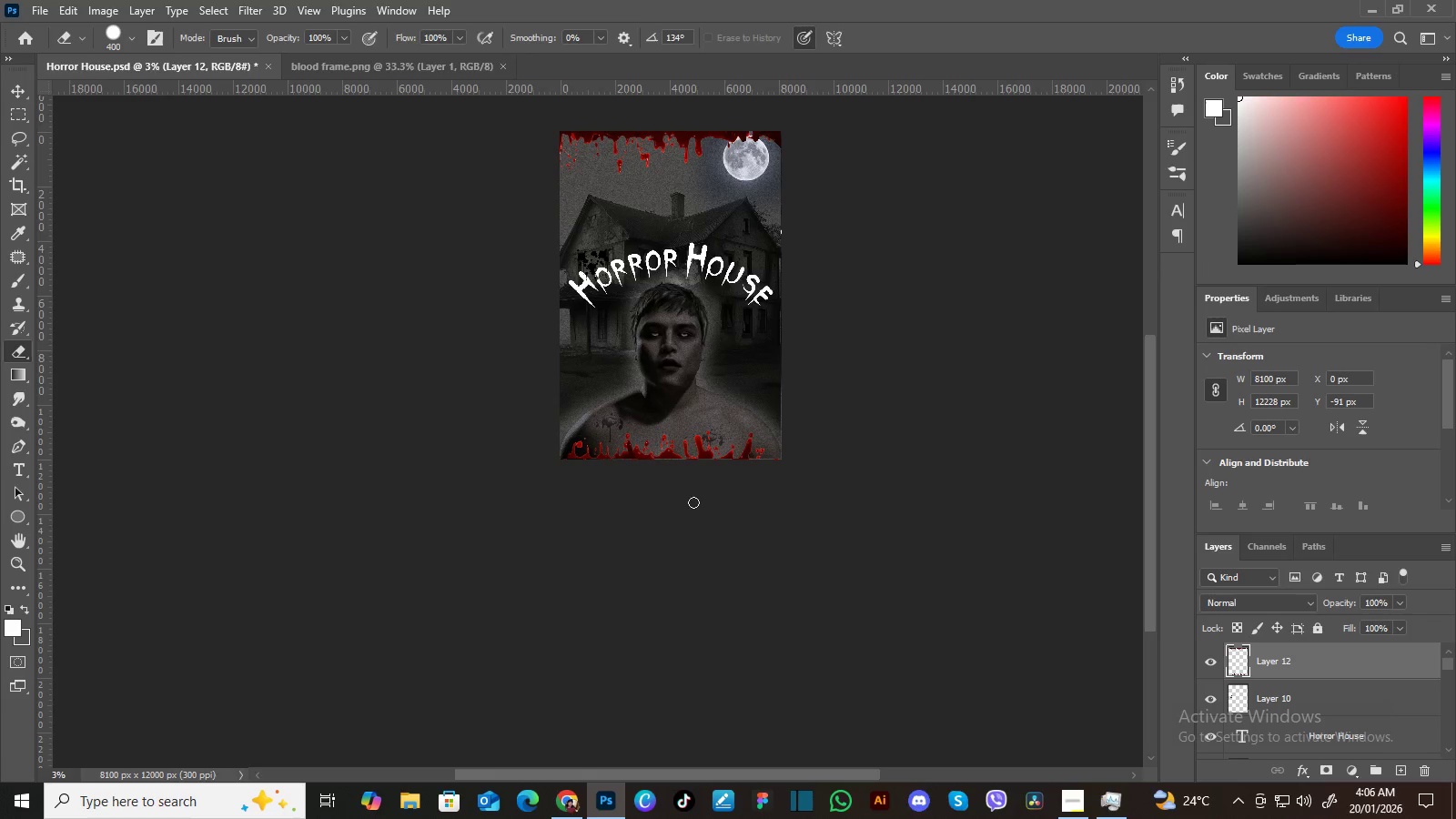 
hold_key(key=Space, duration=1.25)
 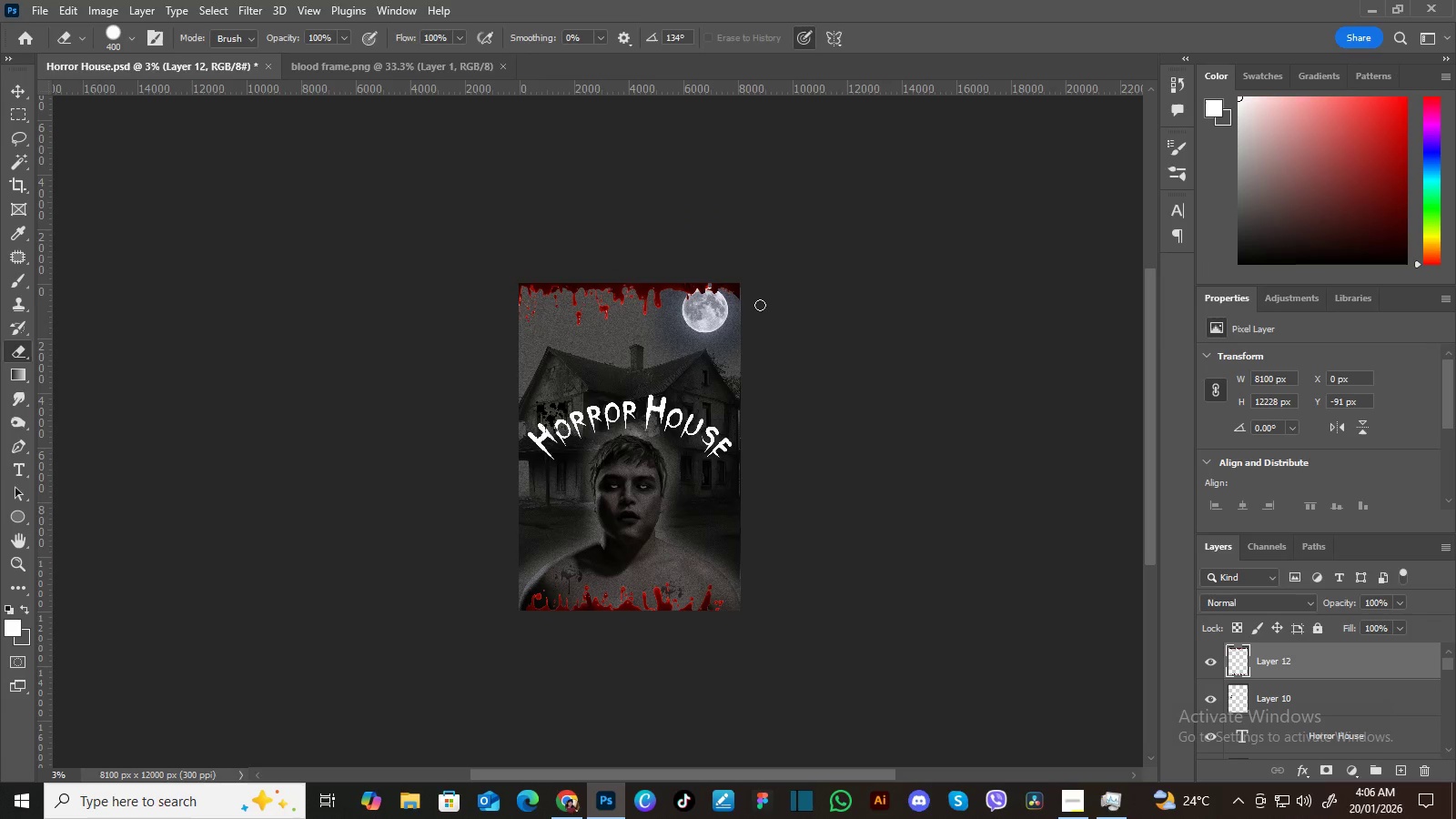 
left_click_drag(start_coordinate=[707, 423], to_coordinate=[687, 544])
 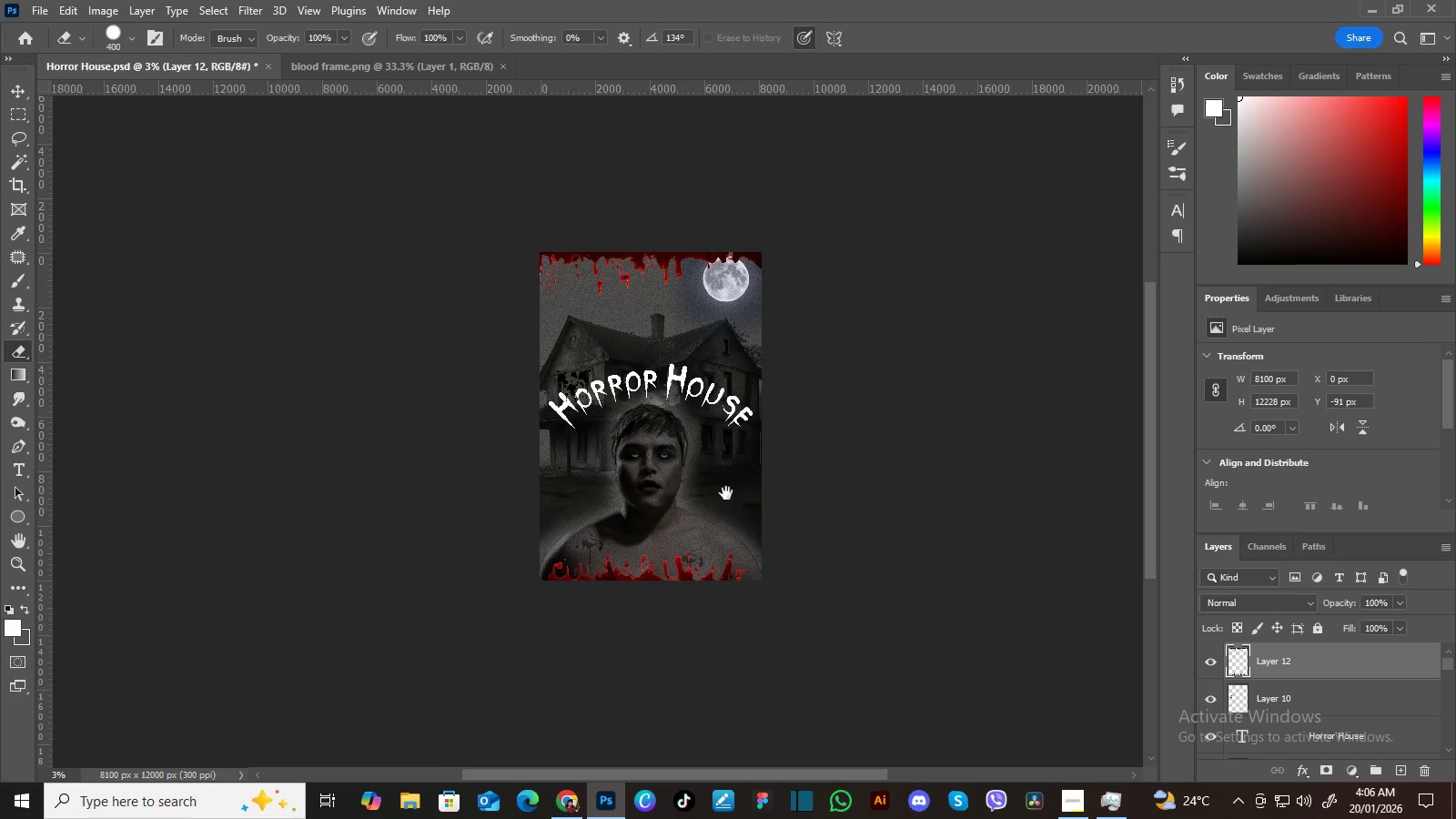 
left_click_drag(start_coordinate=[725, 493], to_coordinate=[705, 524])
 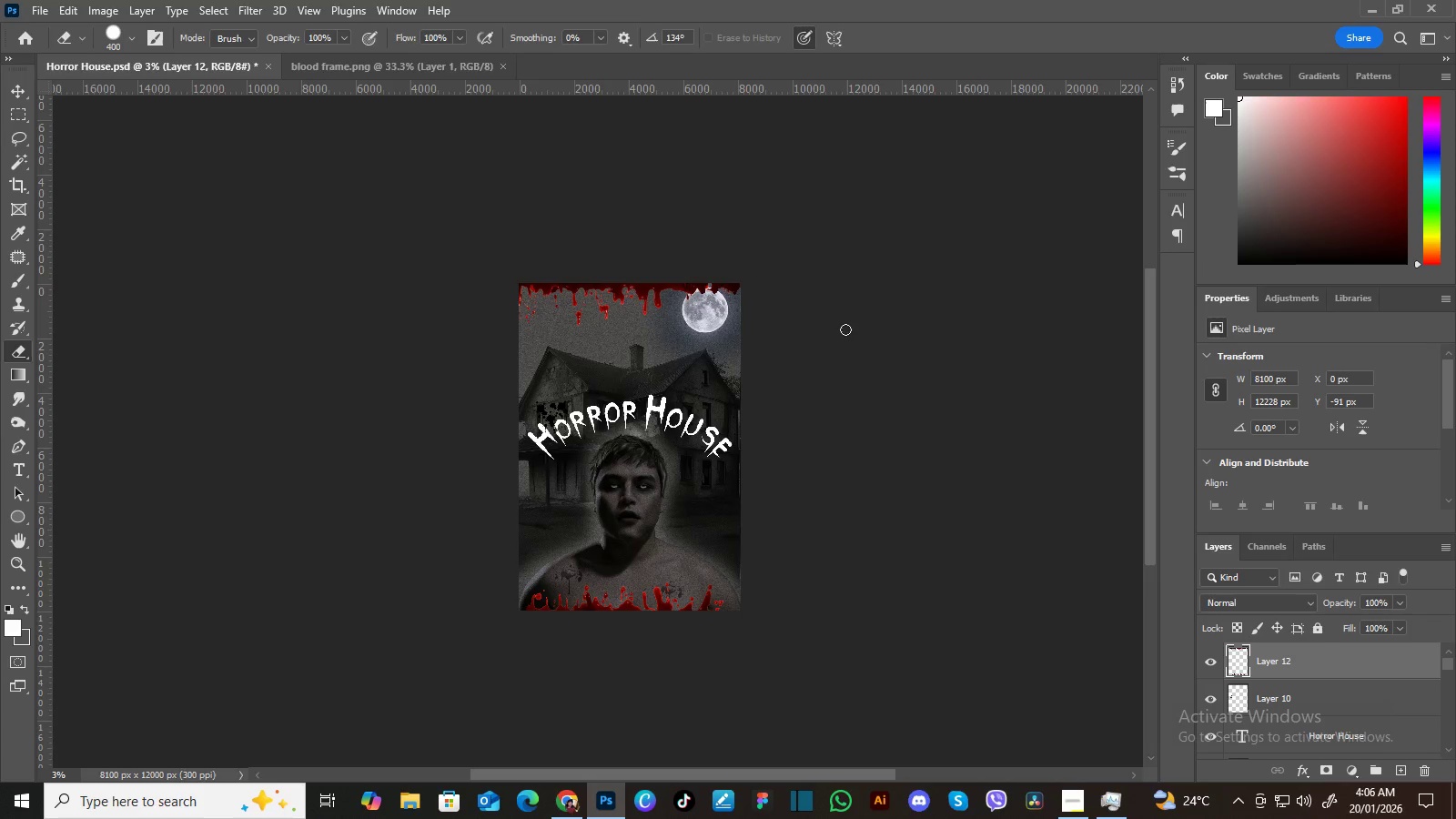 
hold_key(key=BracketRight, duration=0.81)
 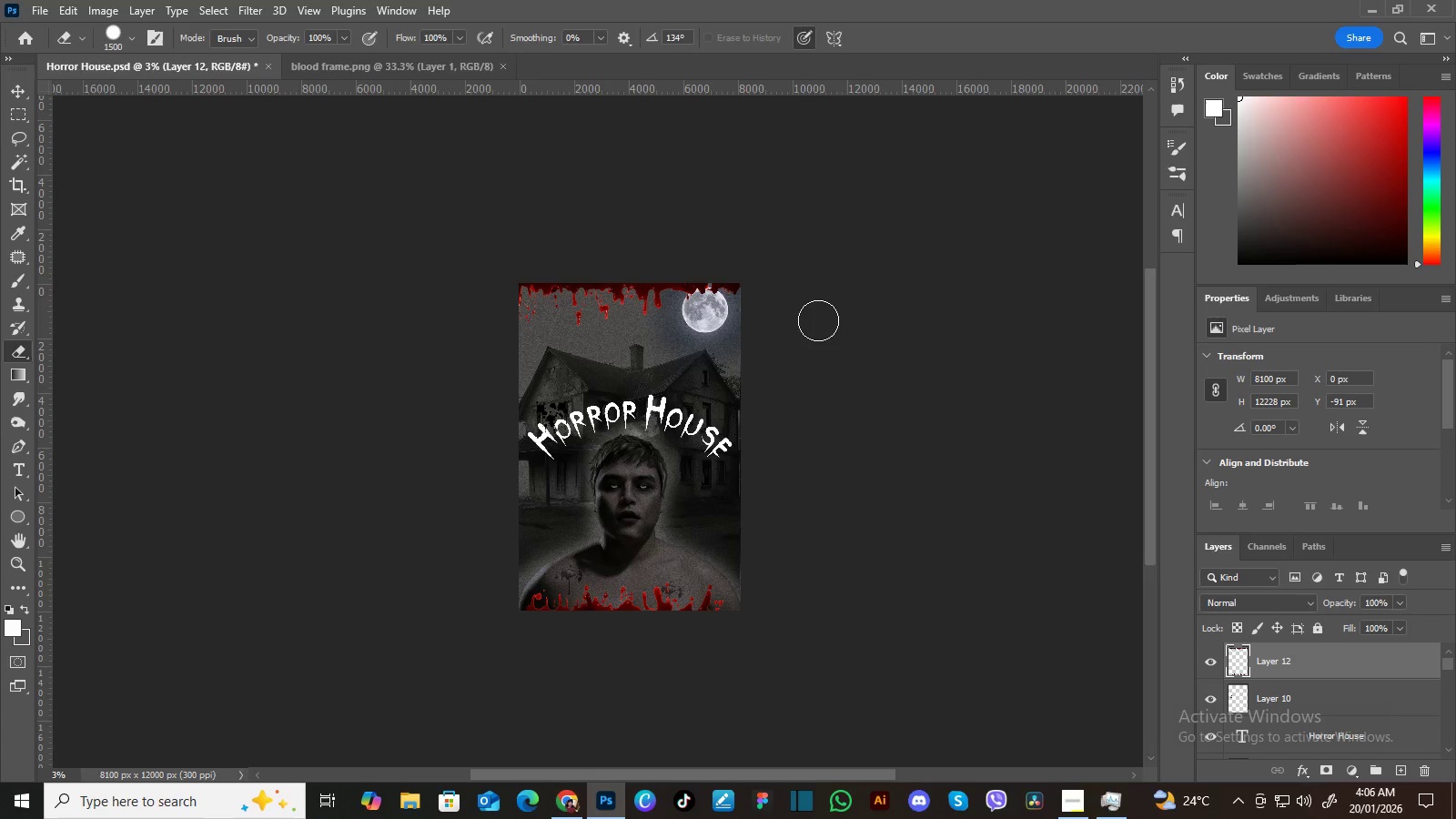 
key(BracketRight)
 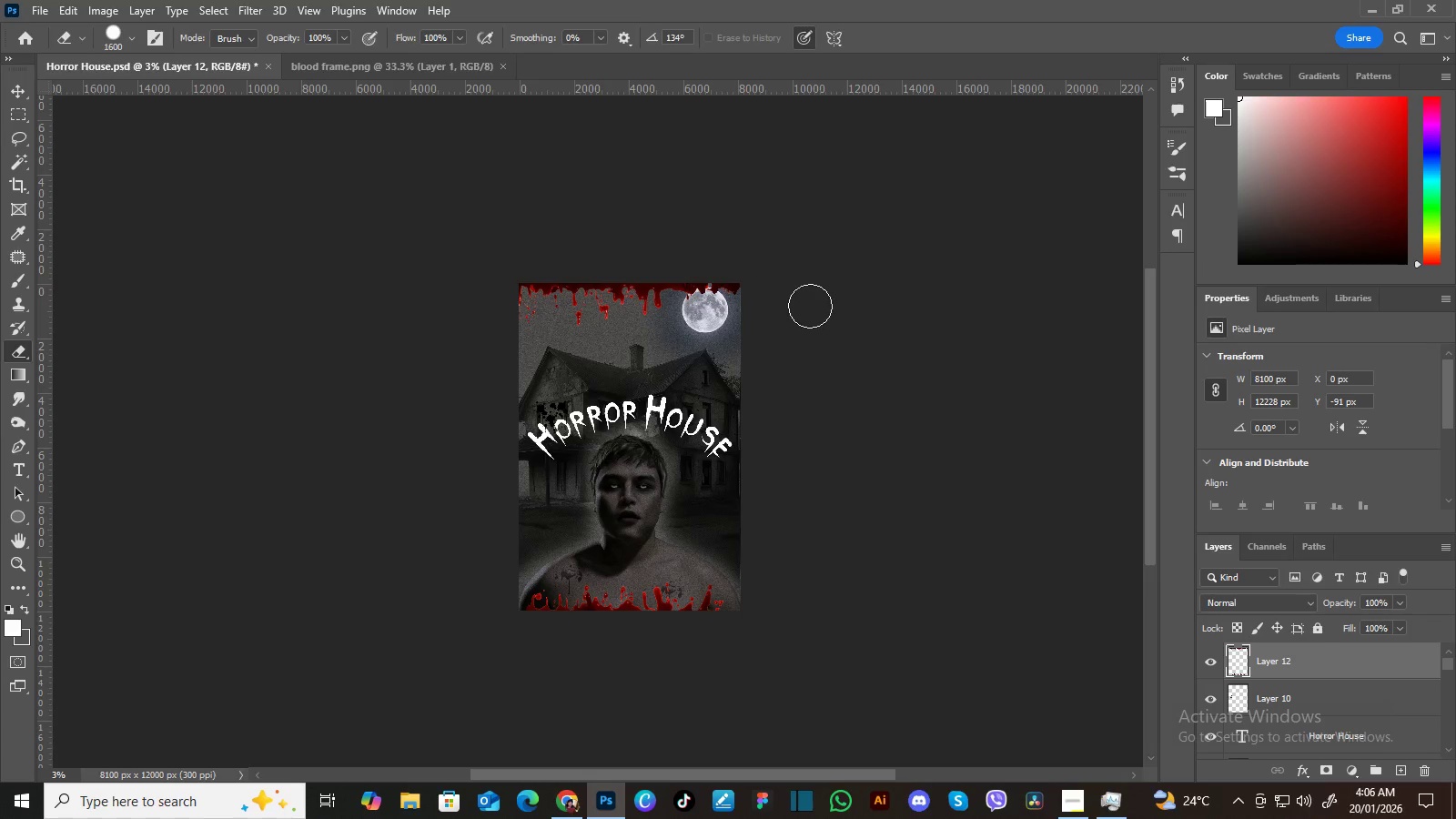 
key(BracketRight)
 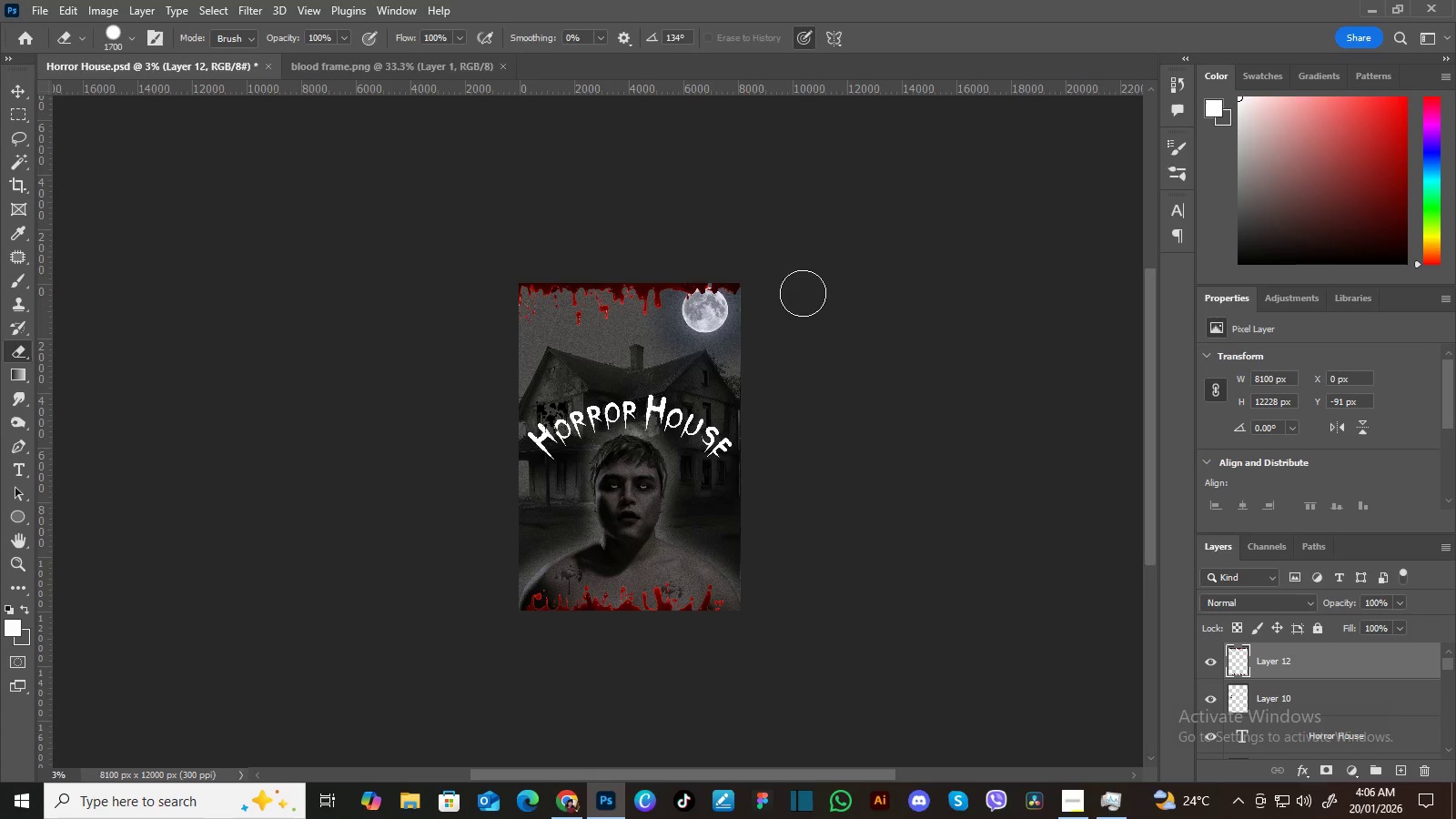 
key(BracketRight)
 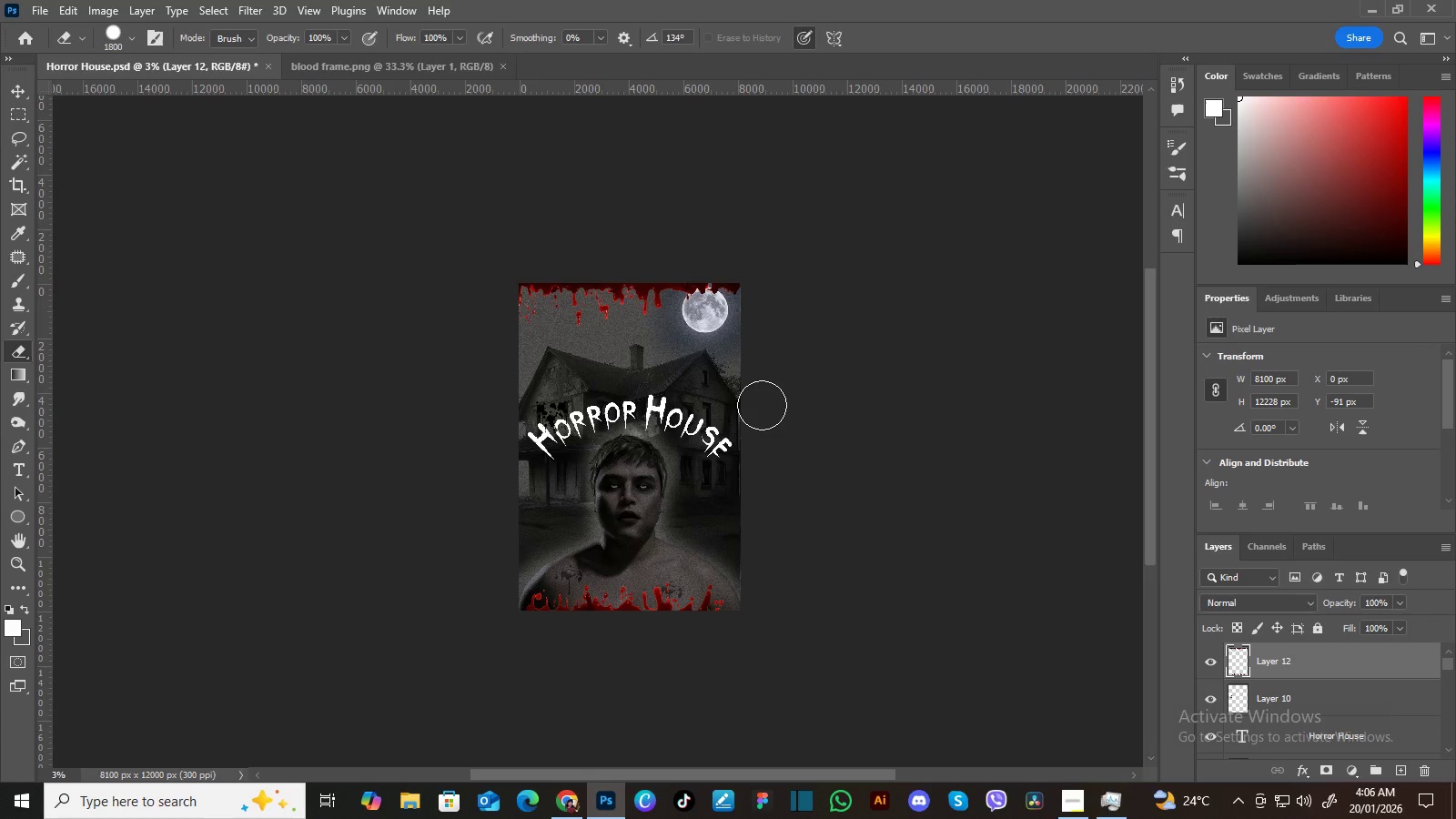 
wait(10.45)
 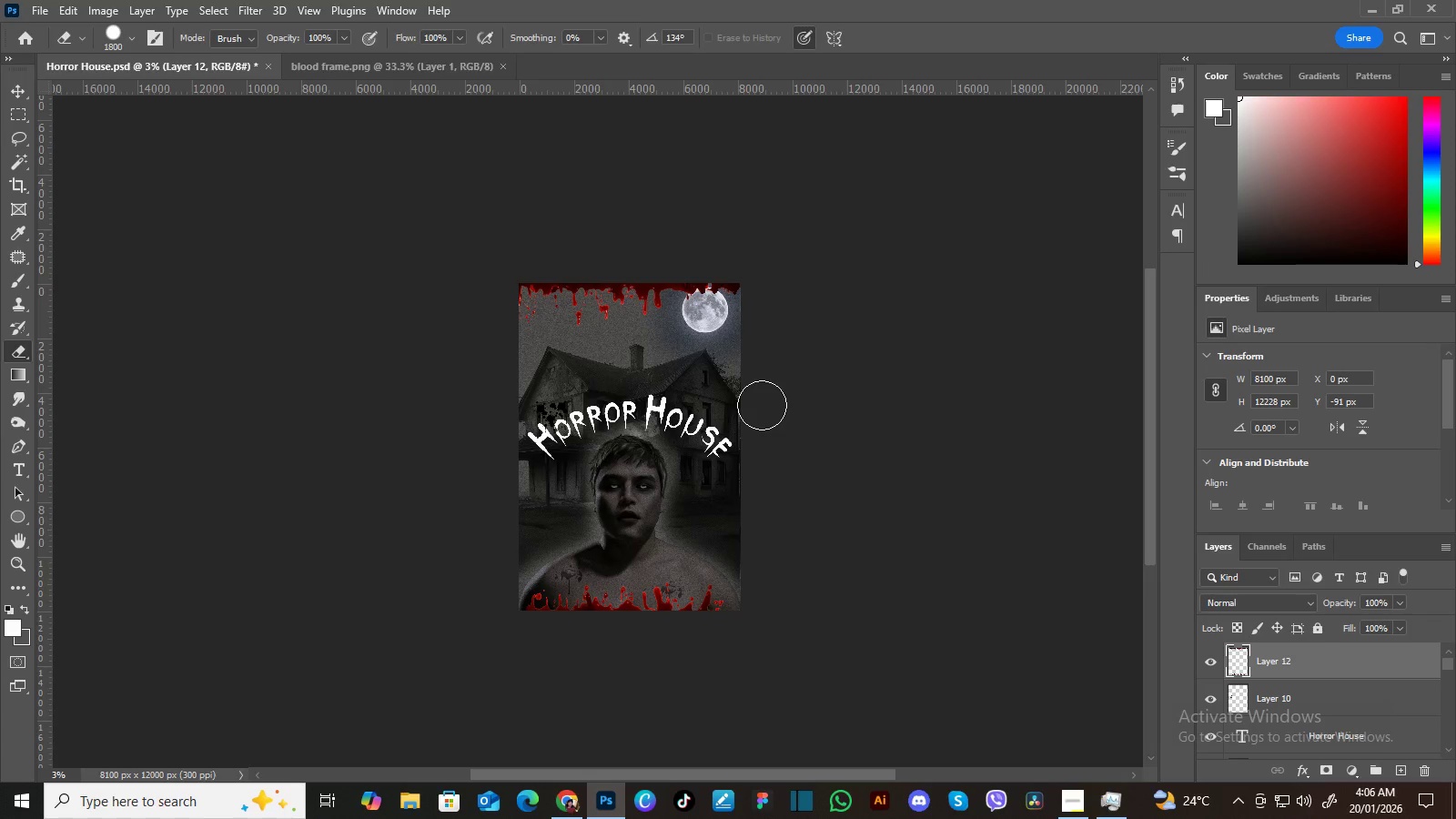 
key(Control+Equal)
 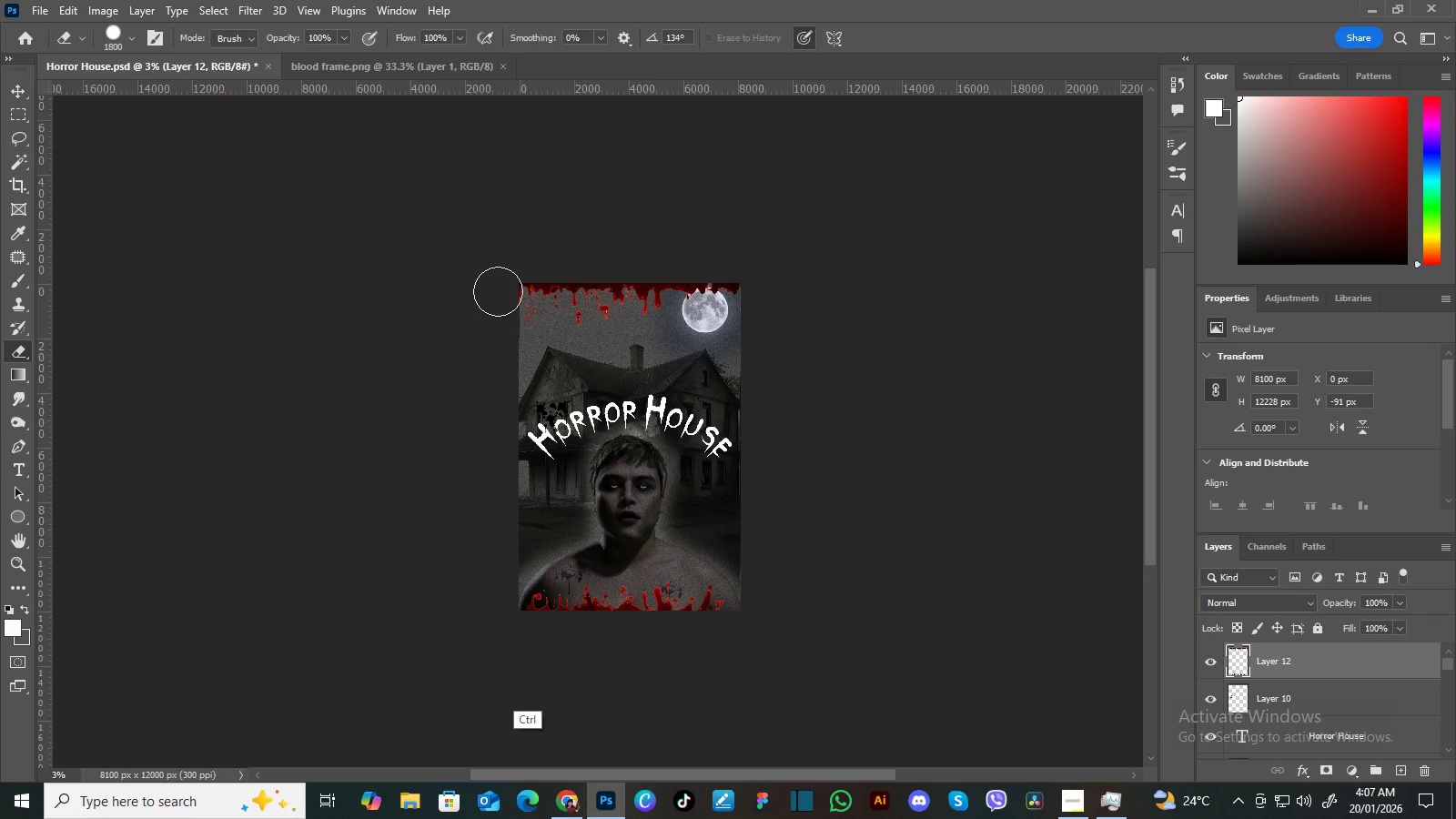 
key(Control+Equal)
 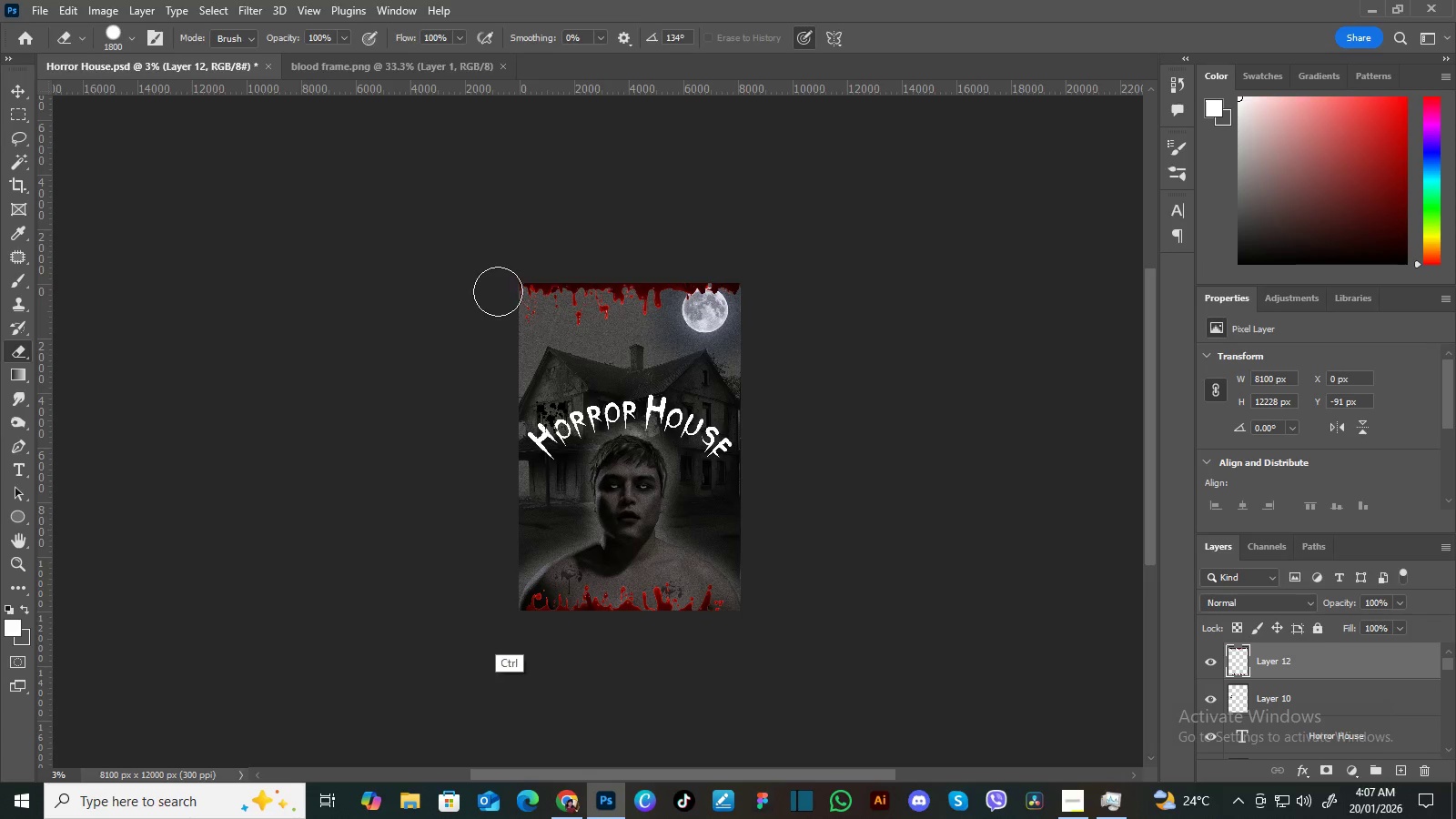 
key(Control+Equal)
 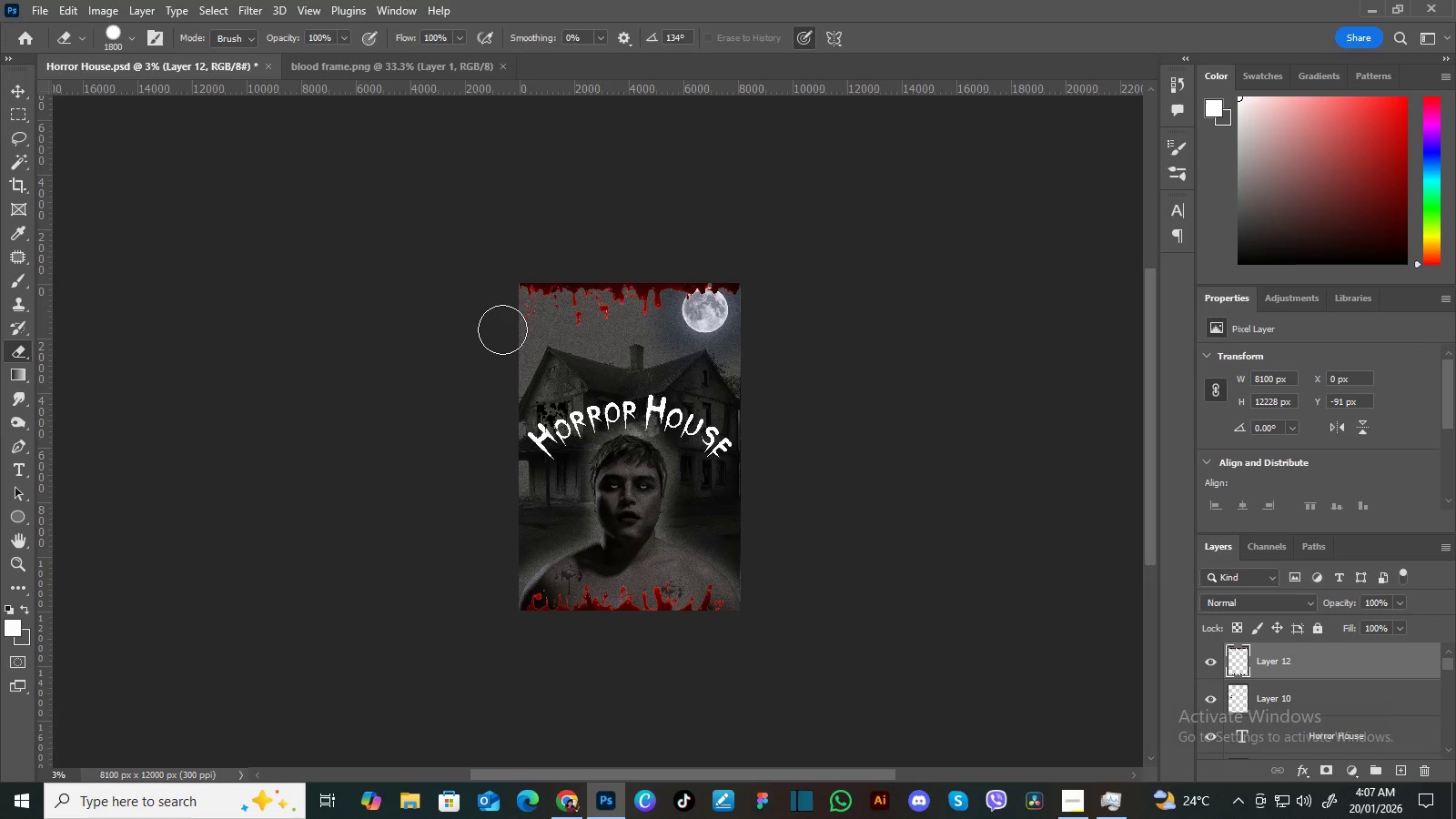 
key(Control+Equal)
 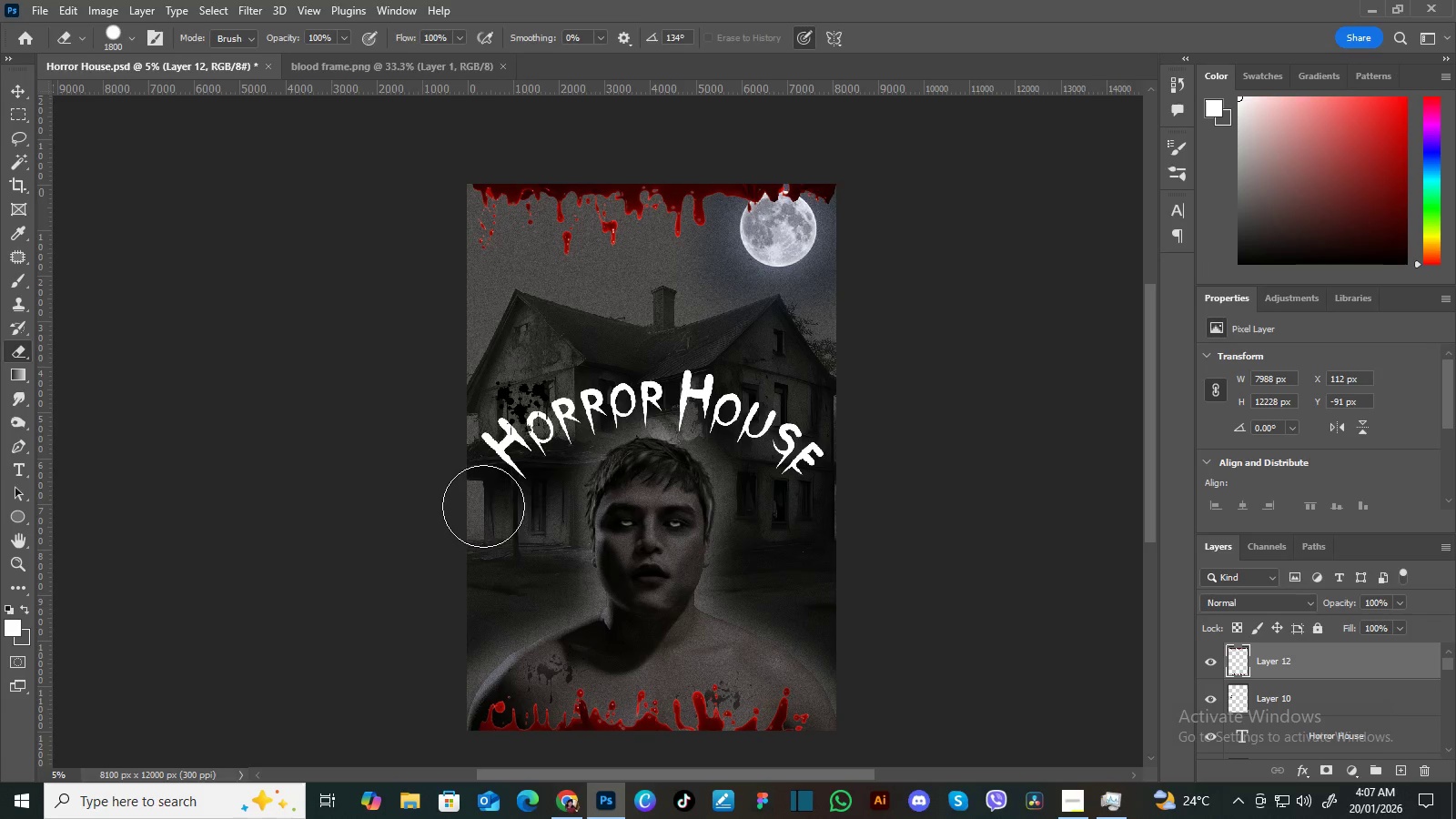 
wait(11.81)
 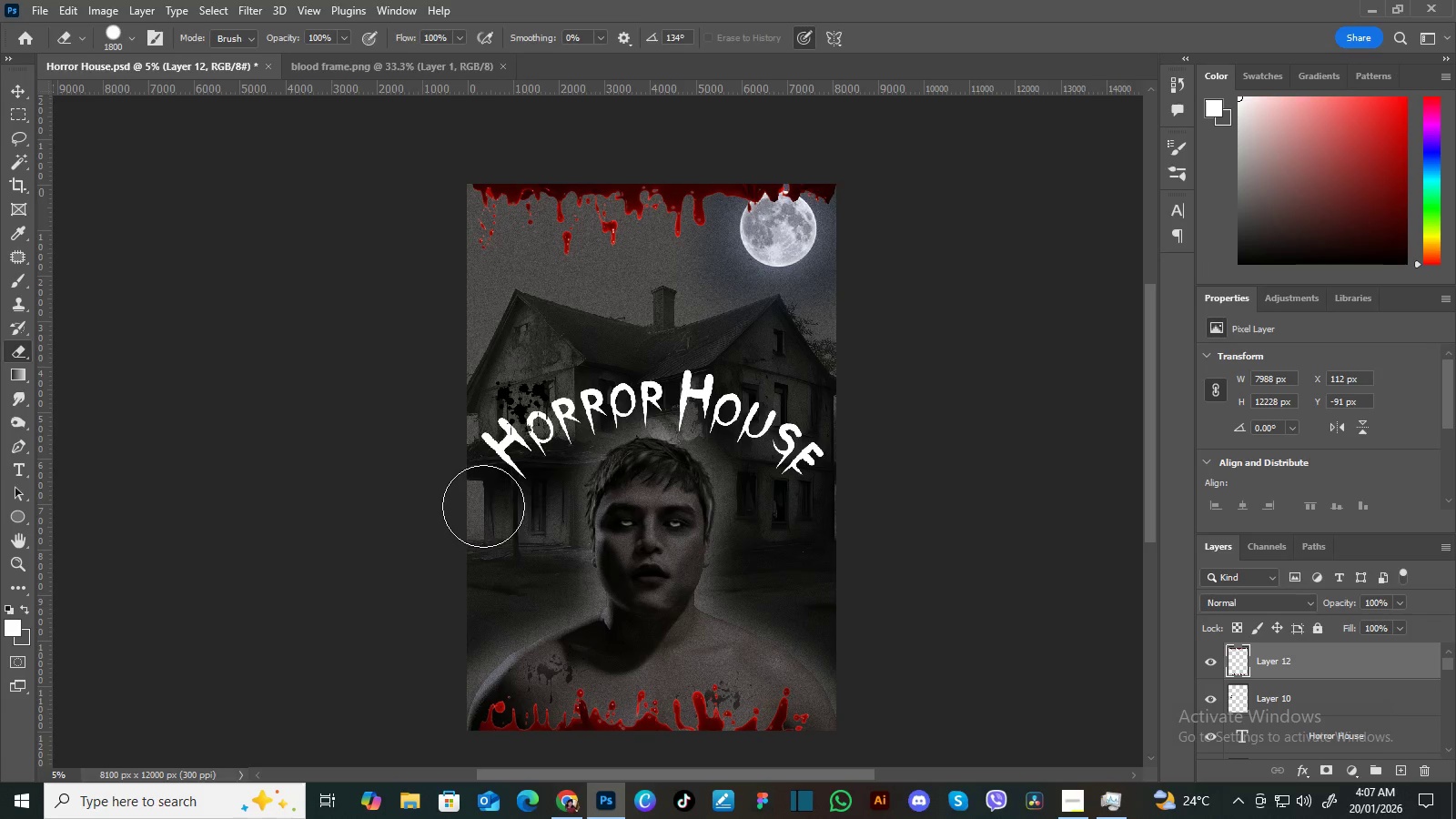 
key(V)
 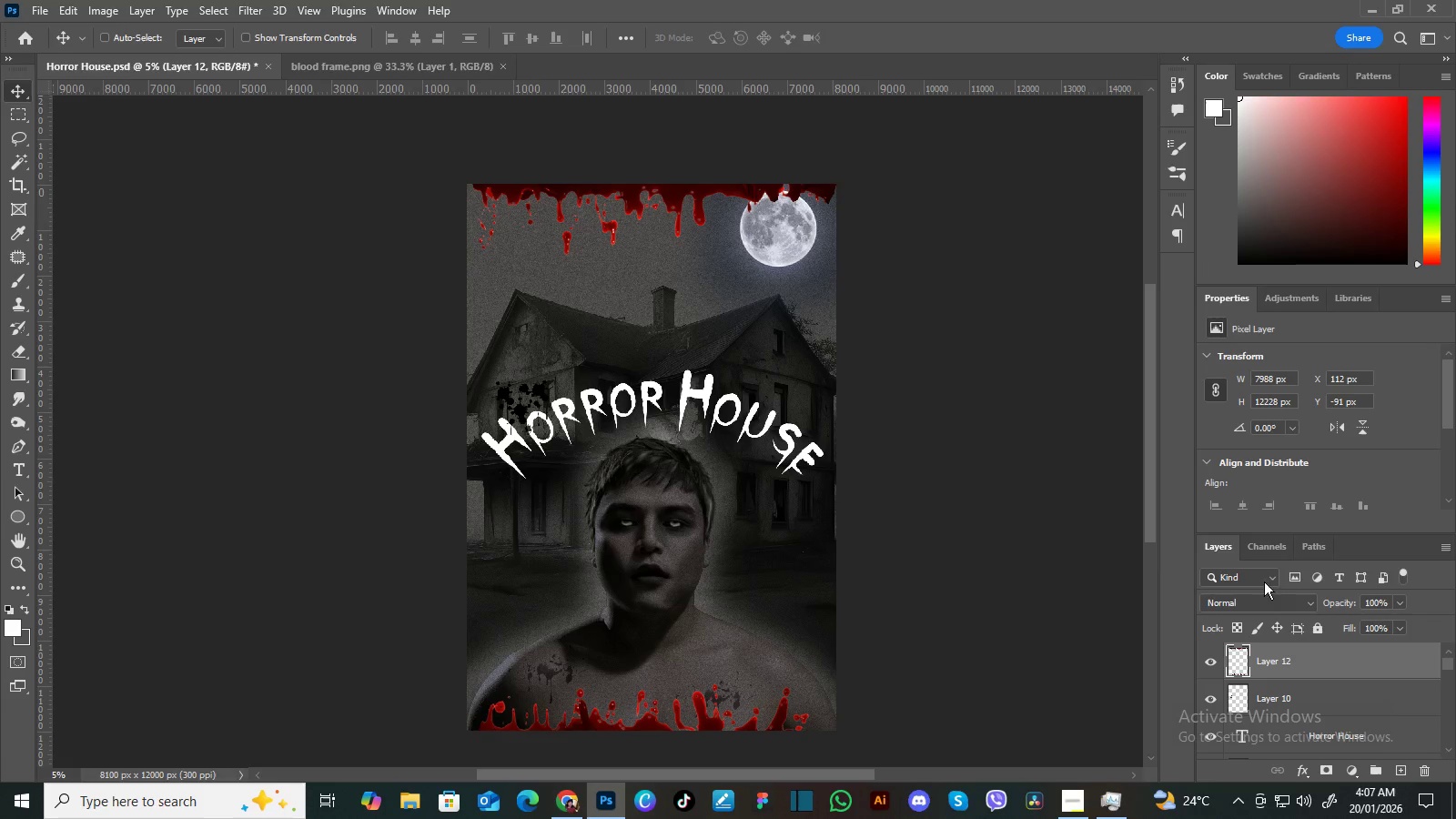 
wait(26.47)
 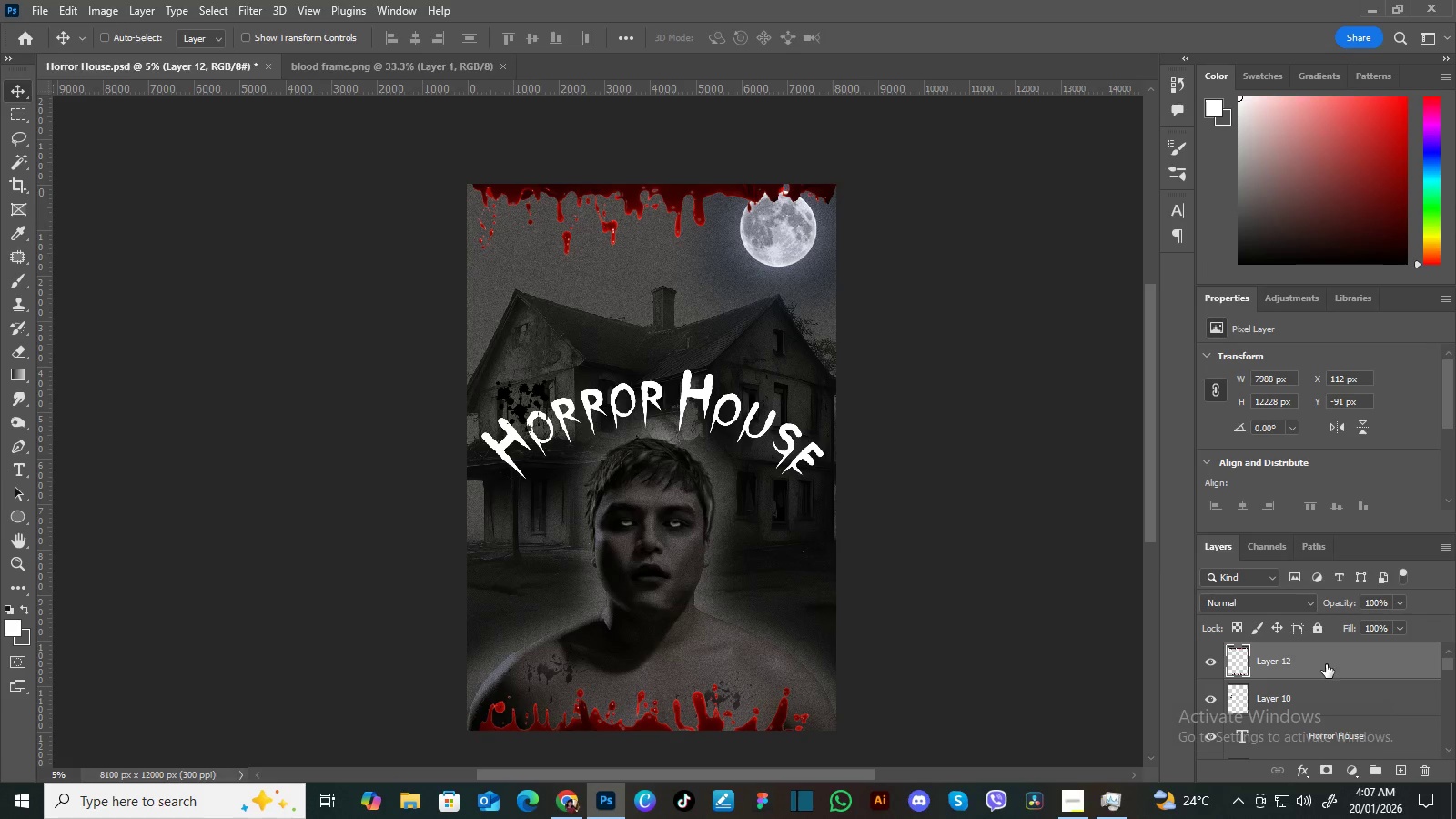 
key(Control+T)
 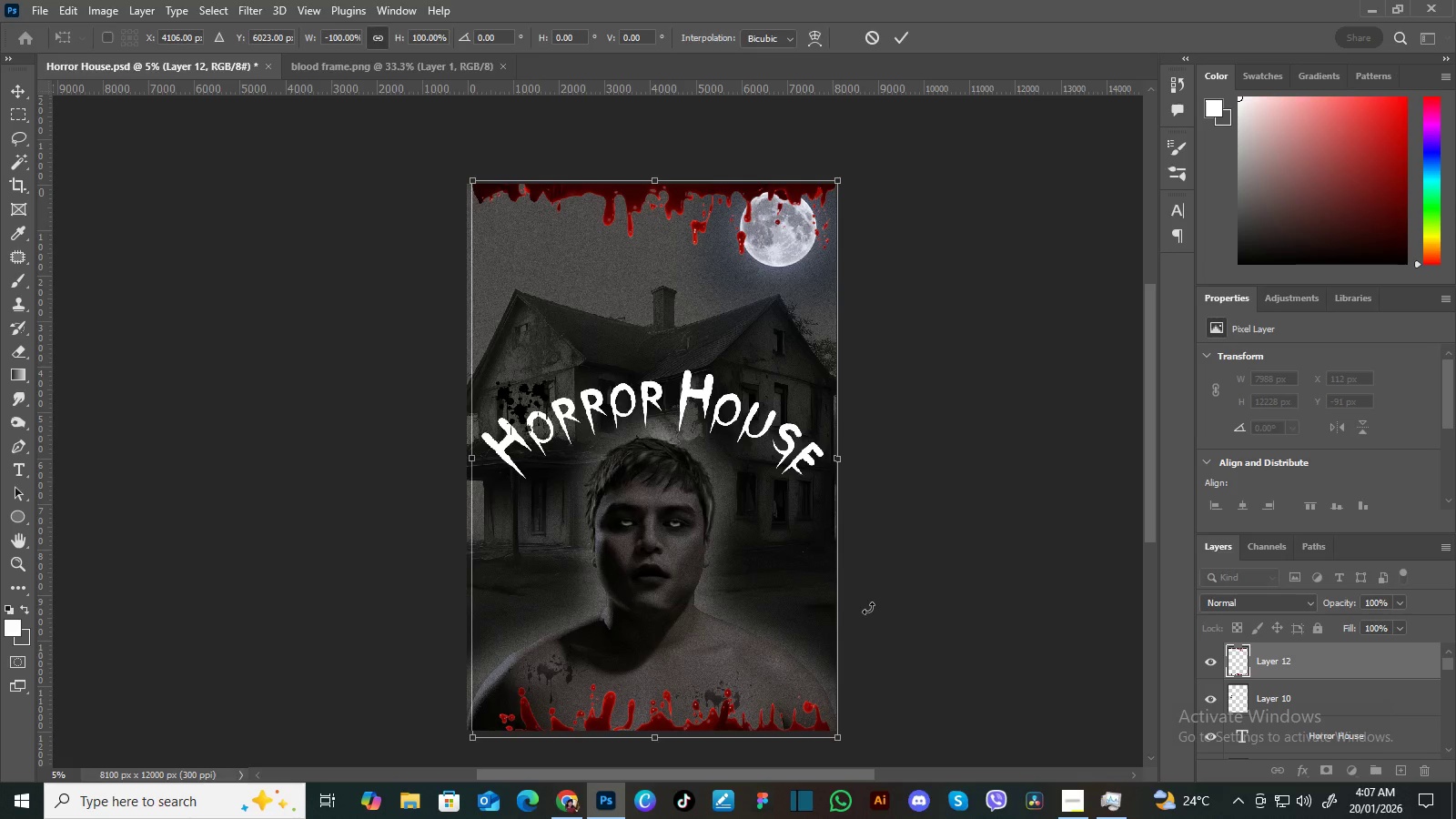 
wait(10.7)
 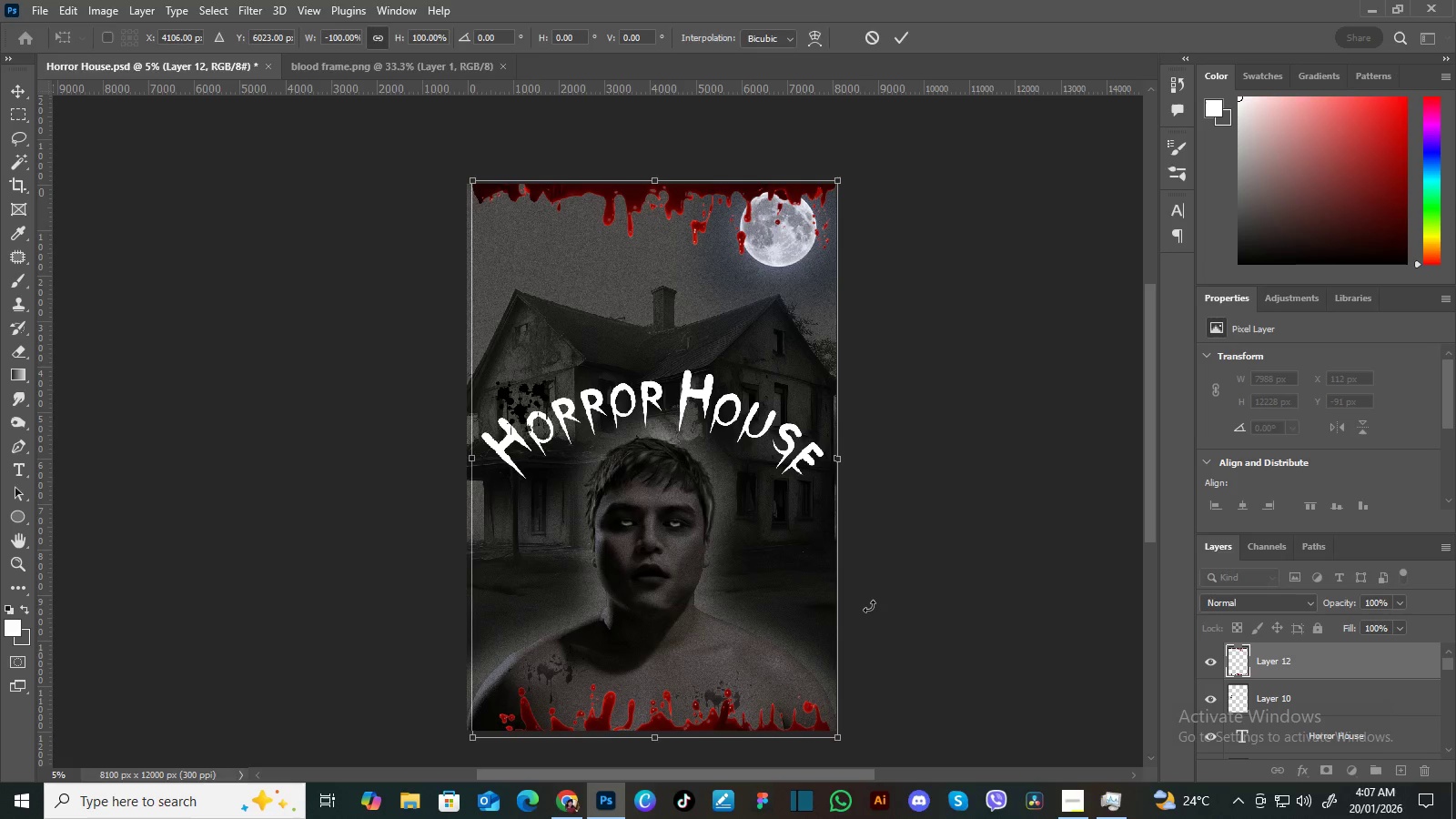 
key(Control+Z)
 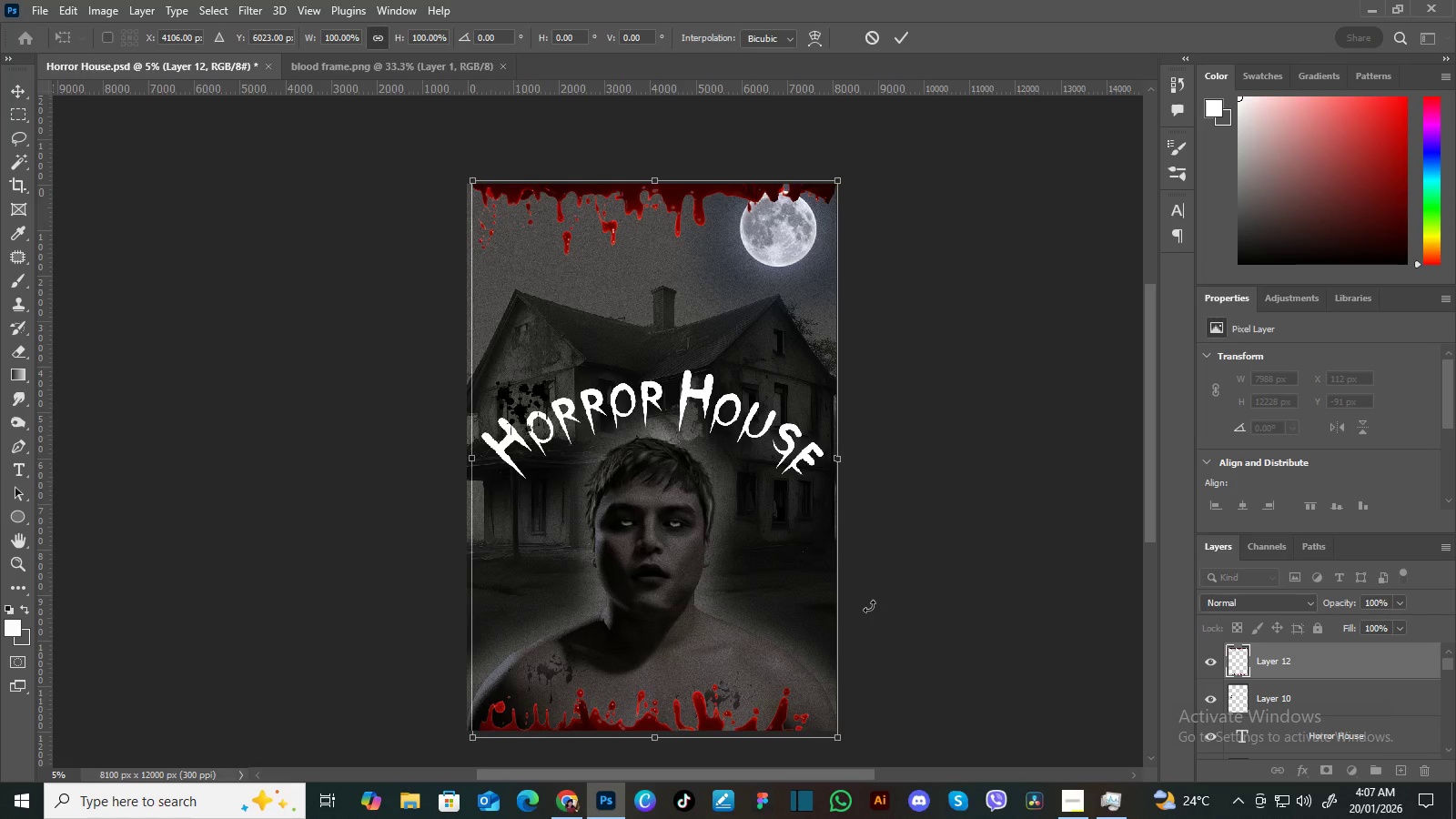 
key(Enter)
 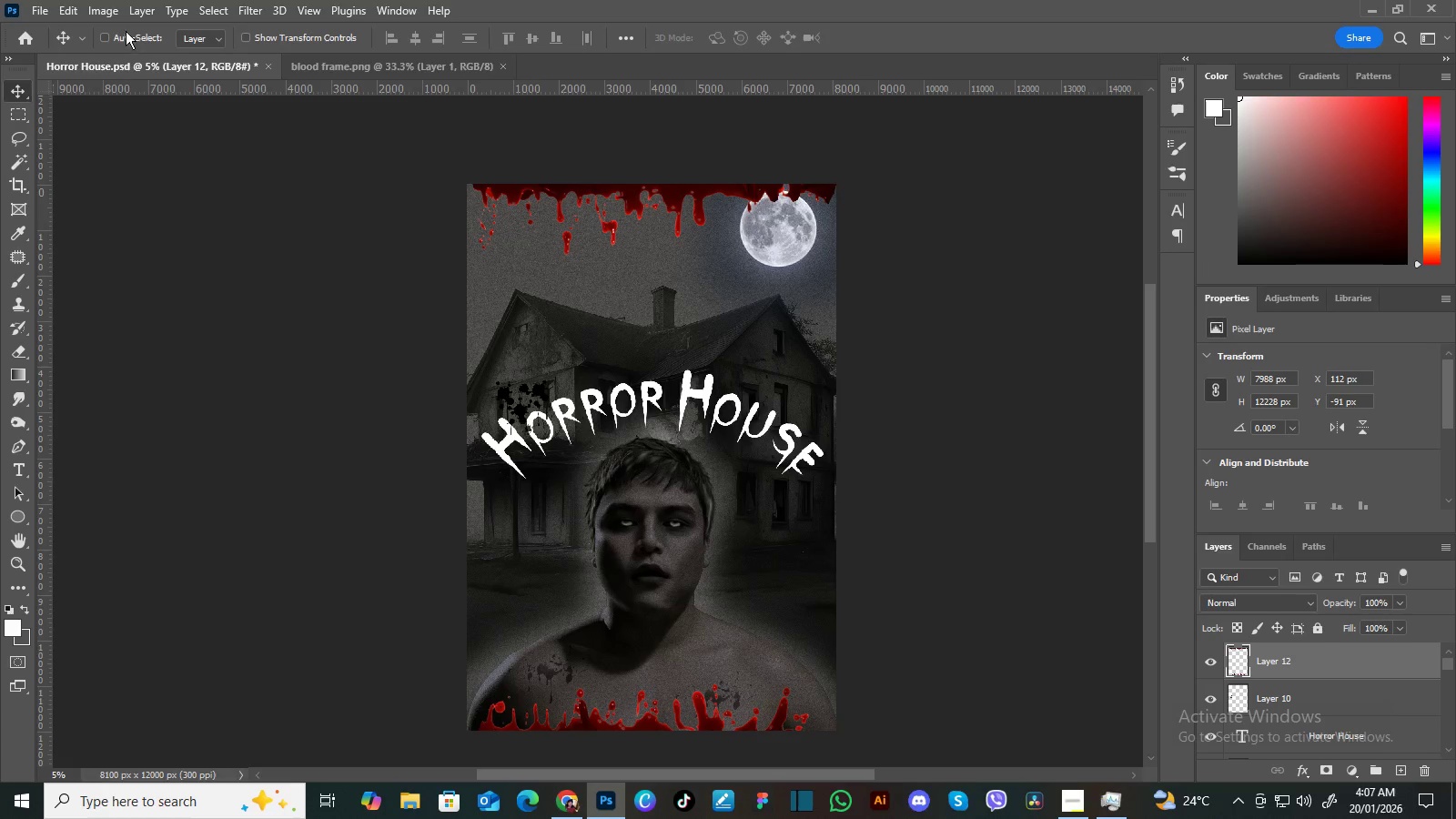 
left_click([105, 9])
 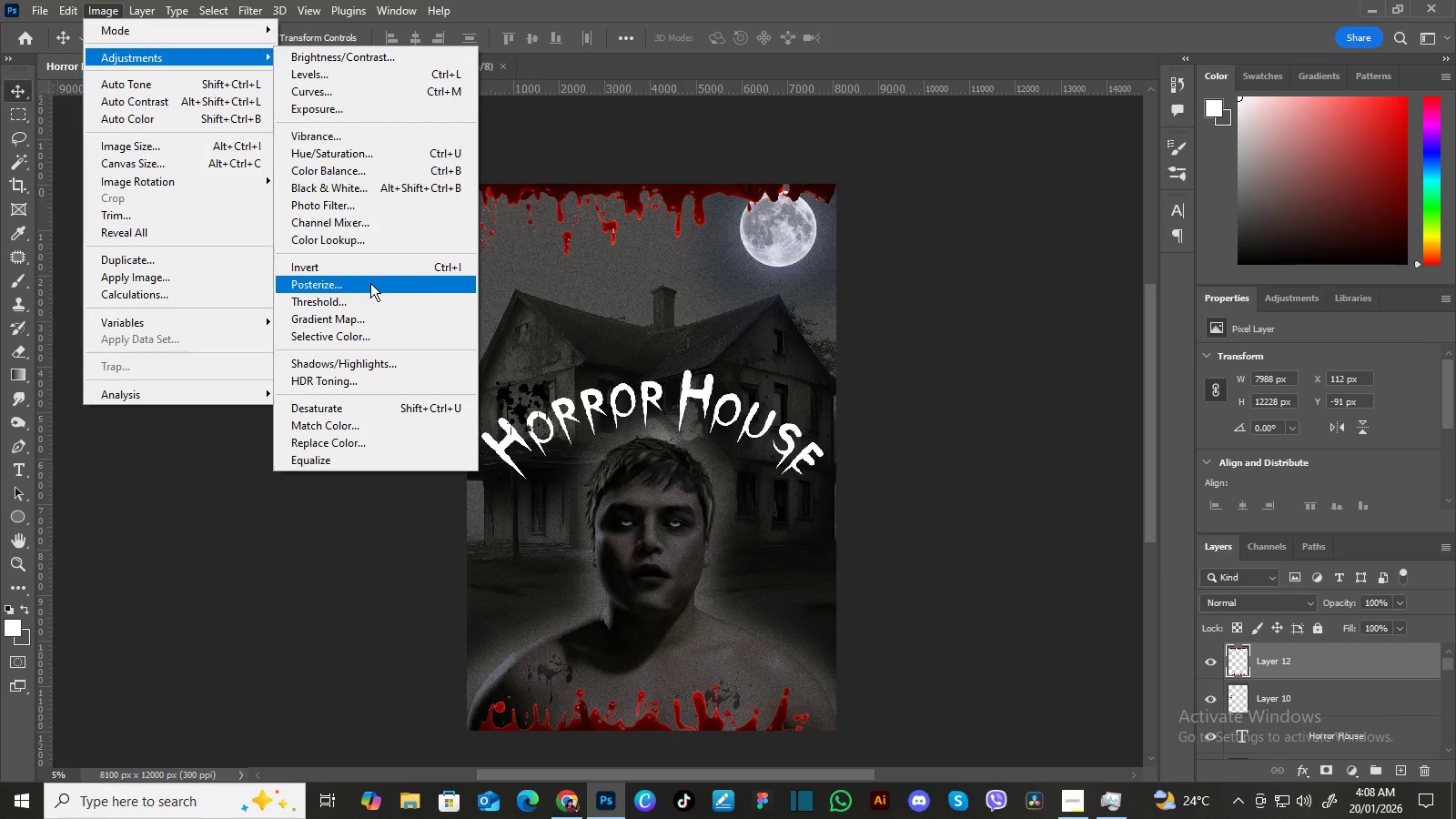 
wait(8.06)
 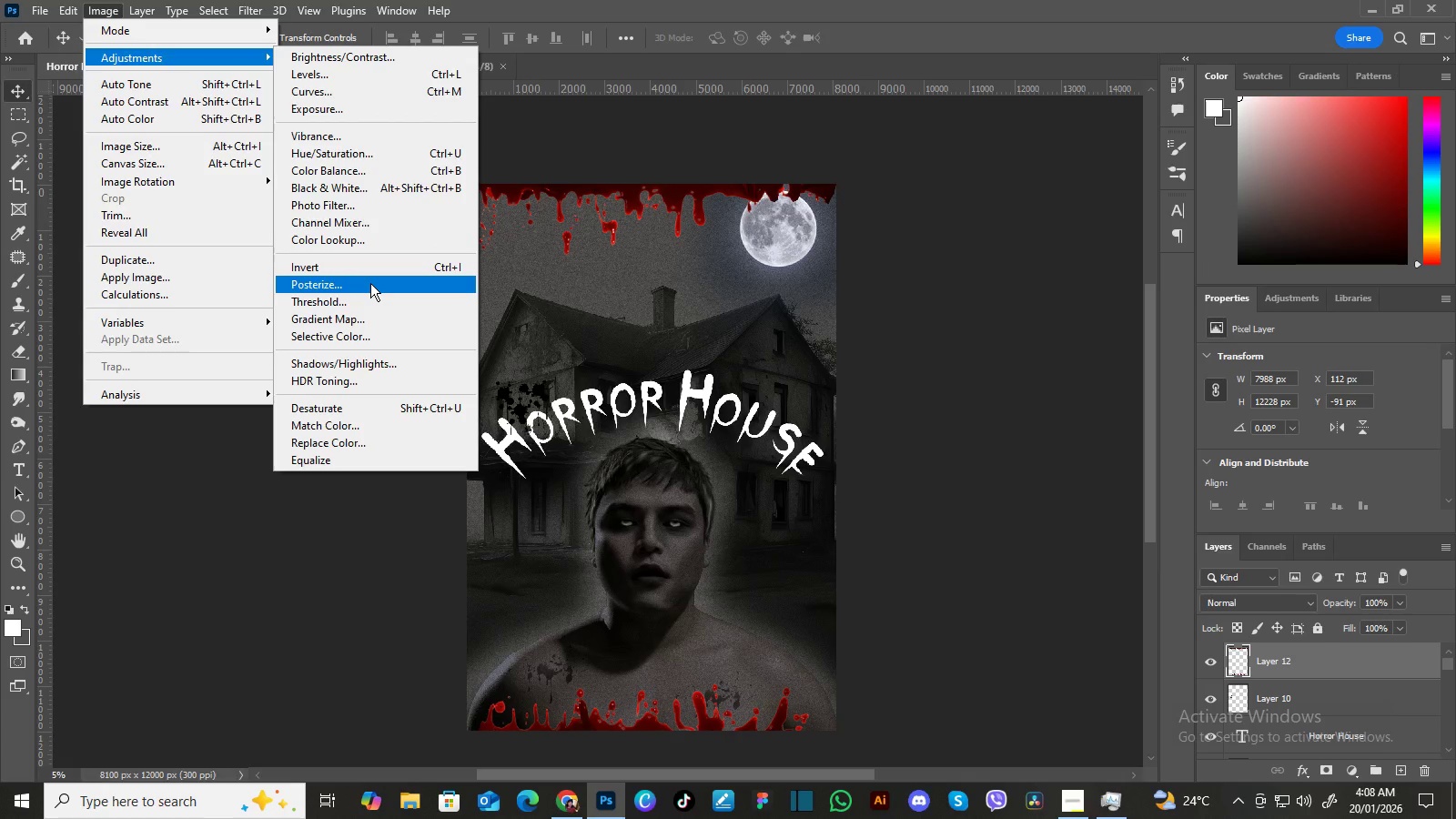 
left_click([1099, 480])
 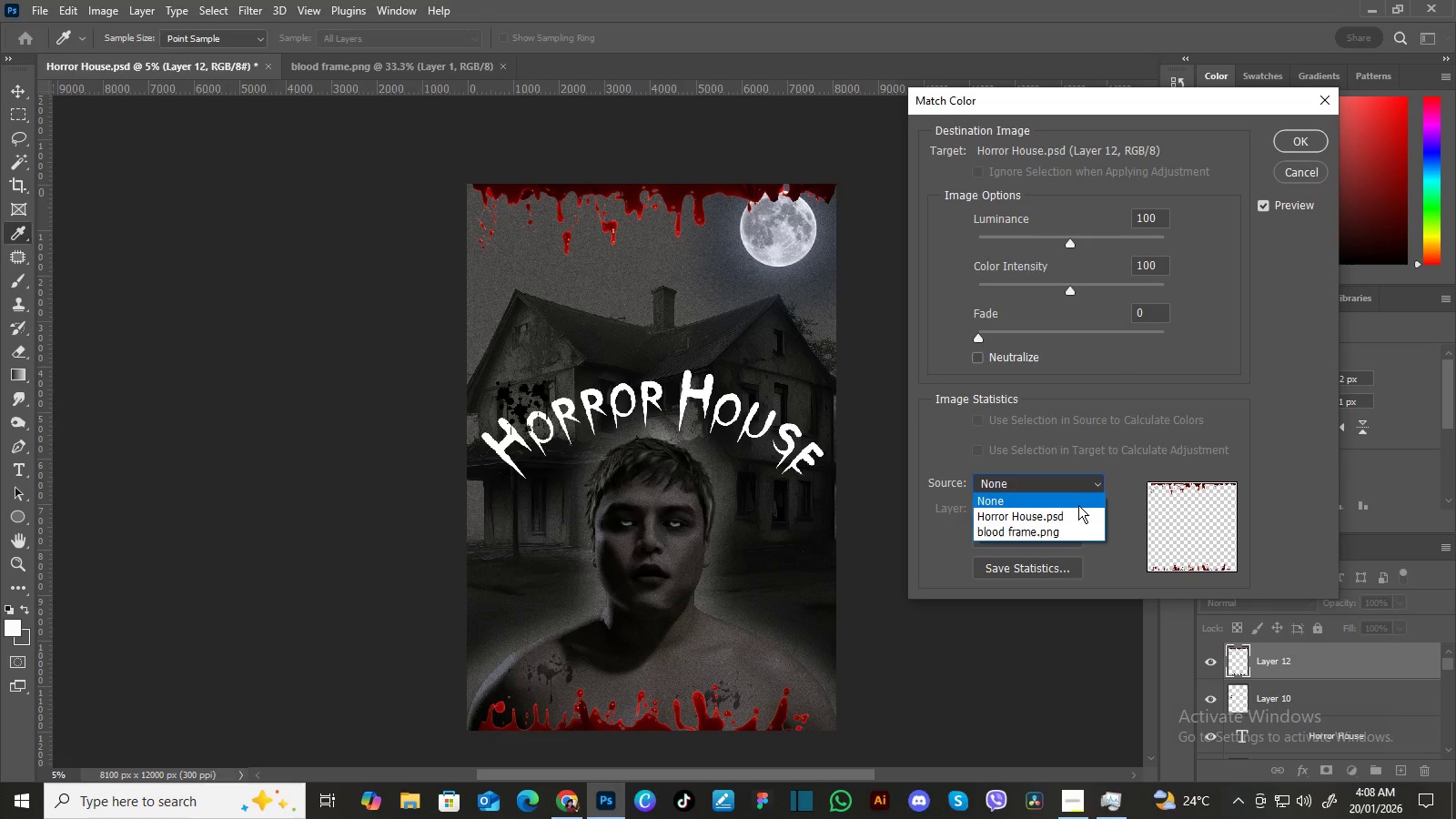 
left_click([1078, 516])
 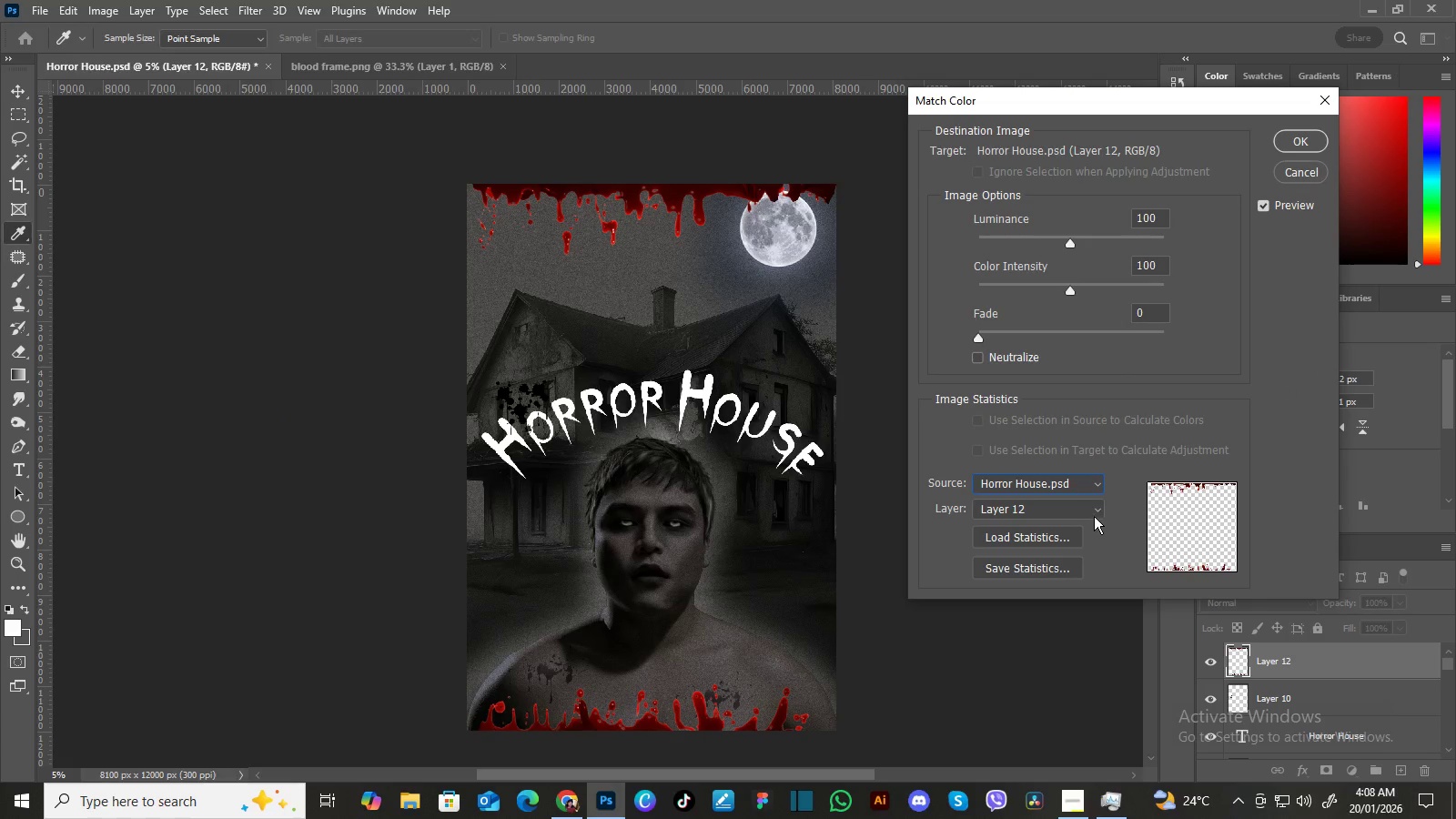 
left_click([1095, 508])
 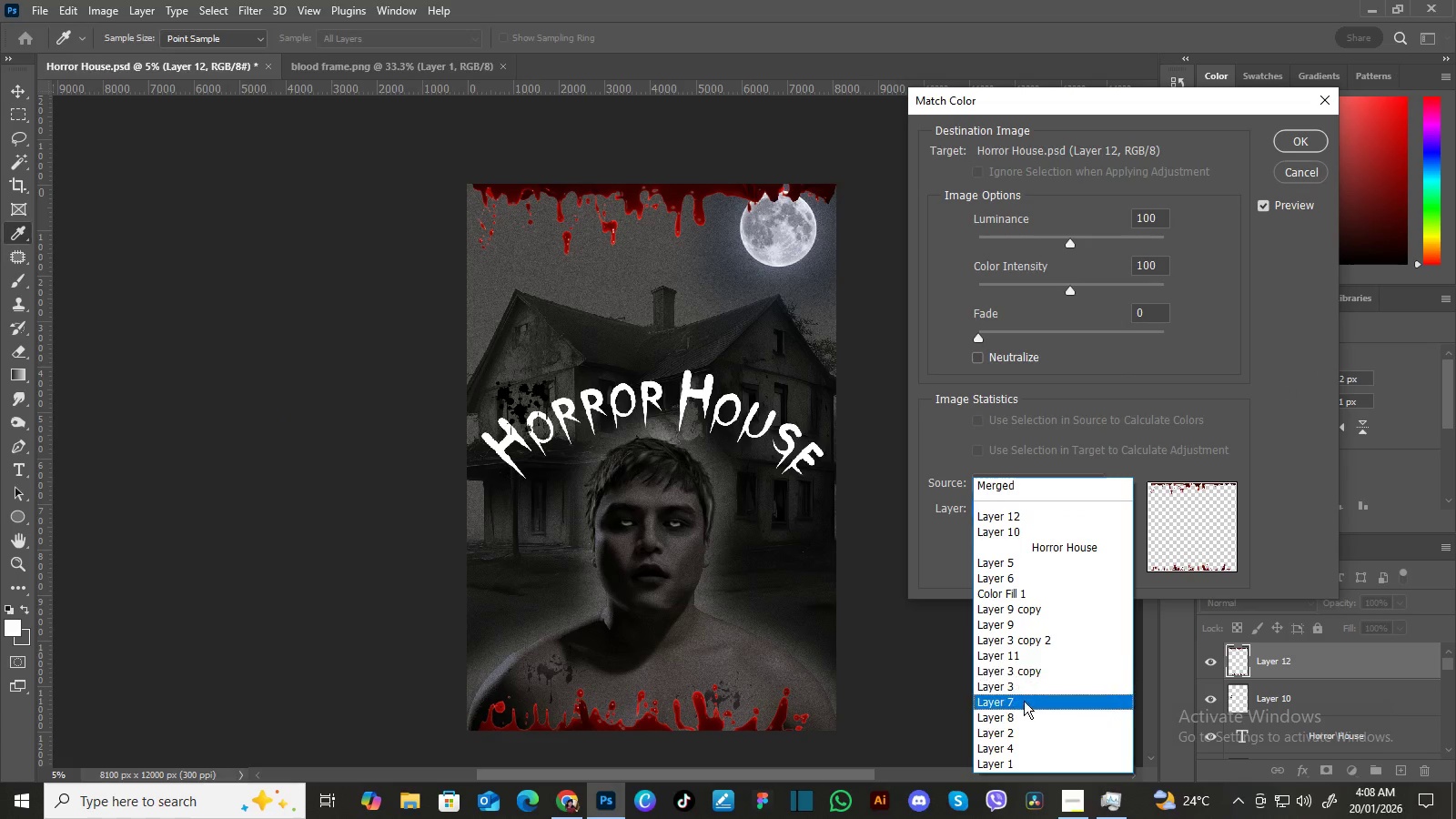 
left_click([1028, 712])
 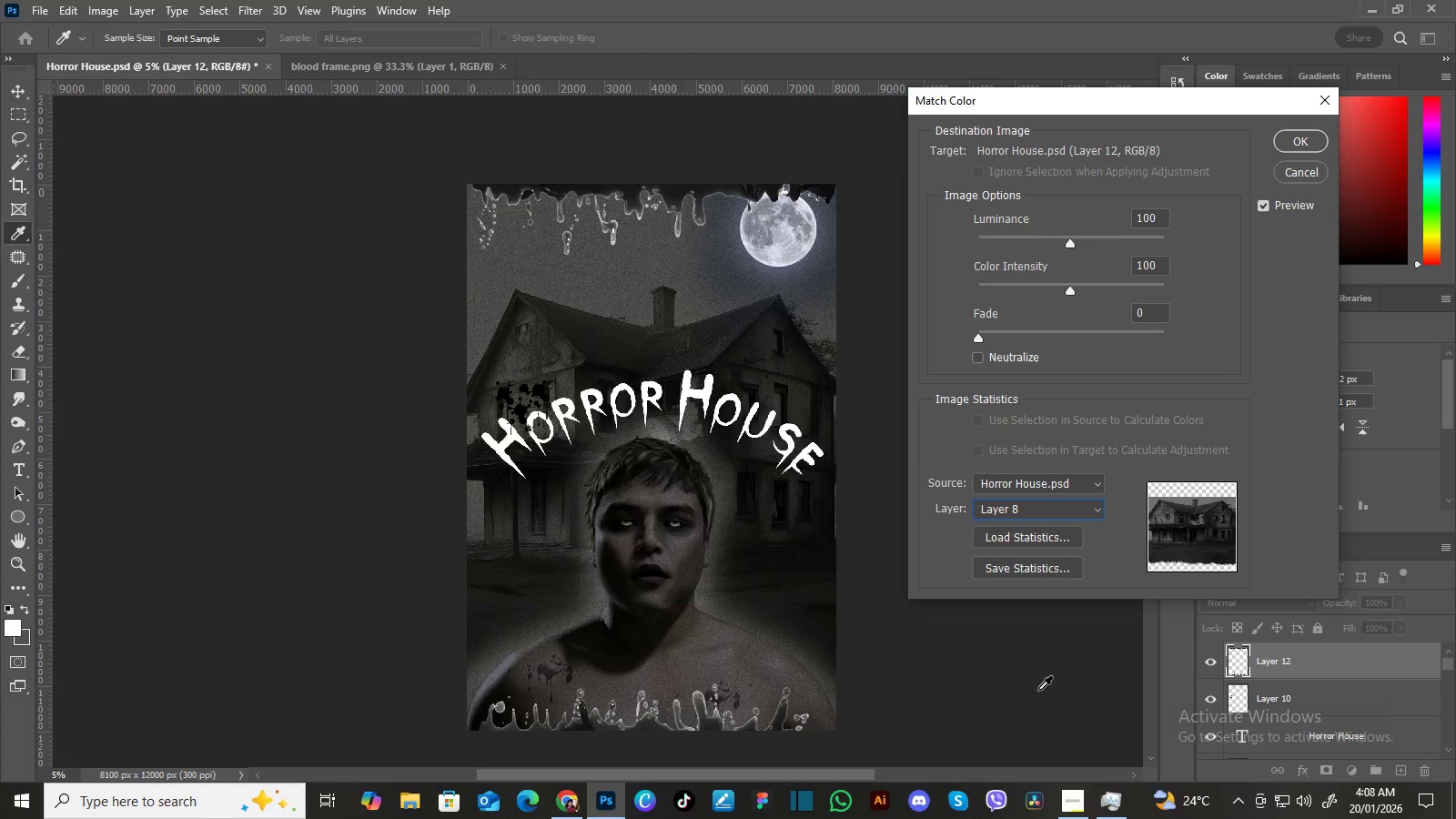 
wait(7.5)
 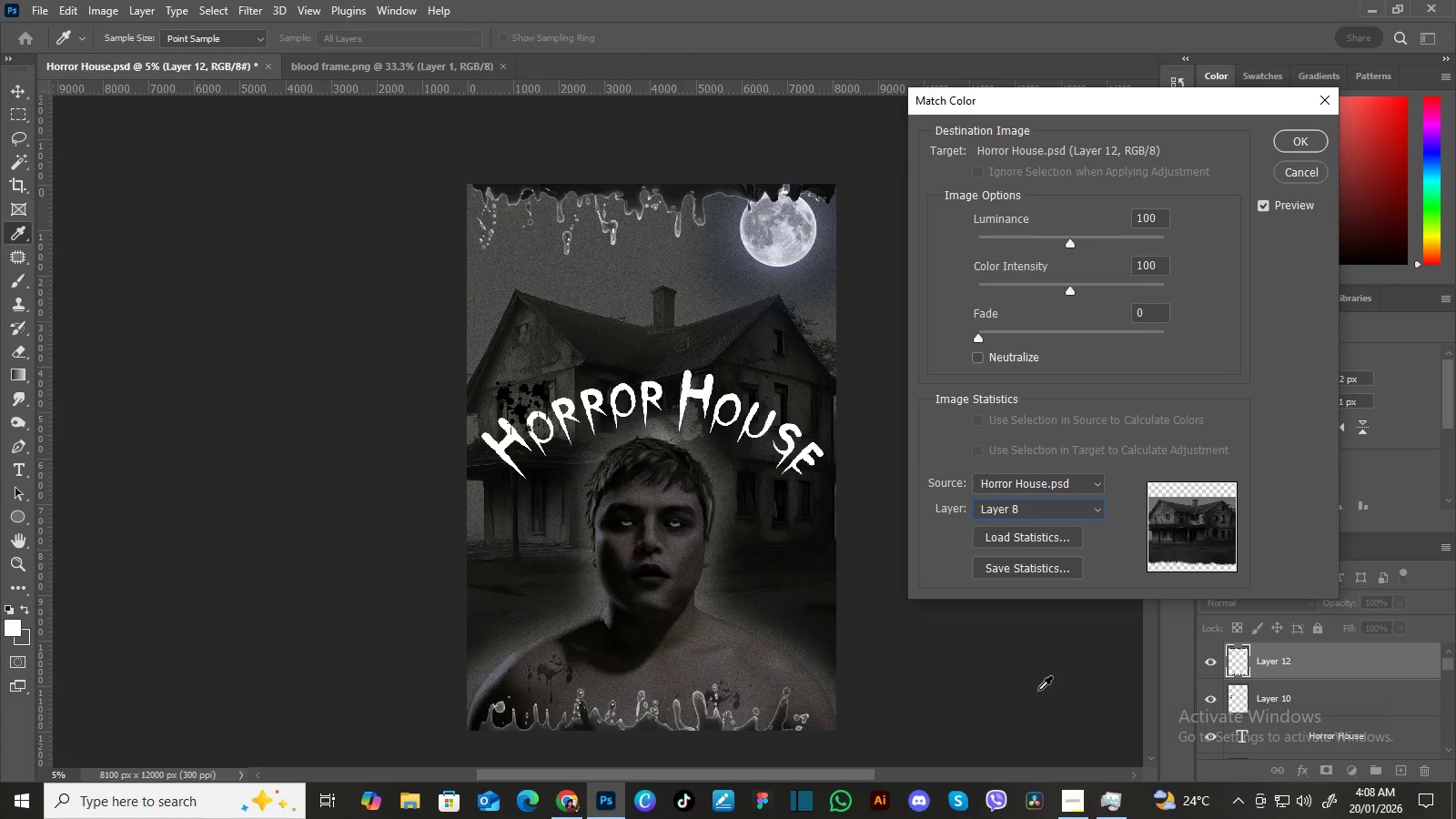 
left_click([979, 361])
 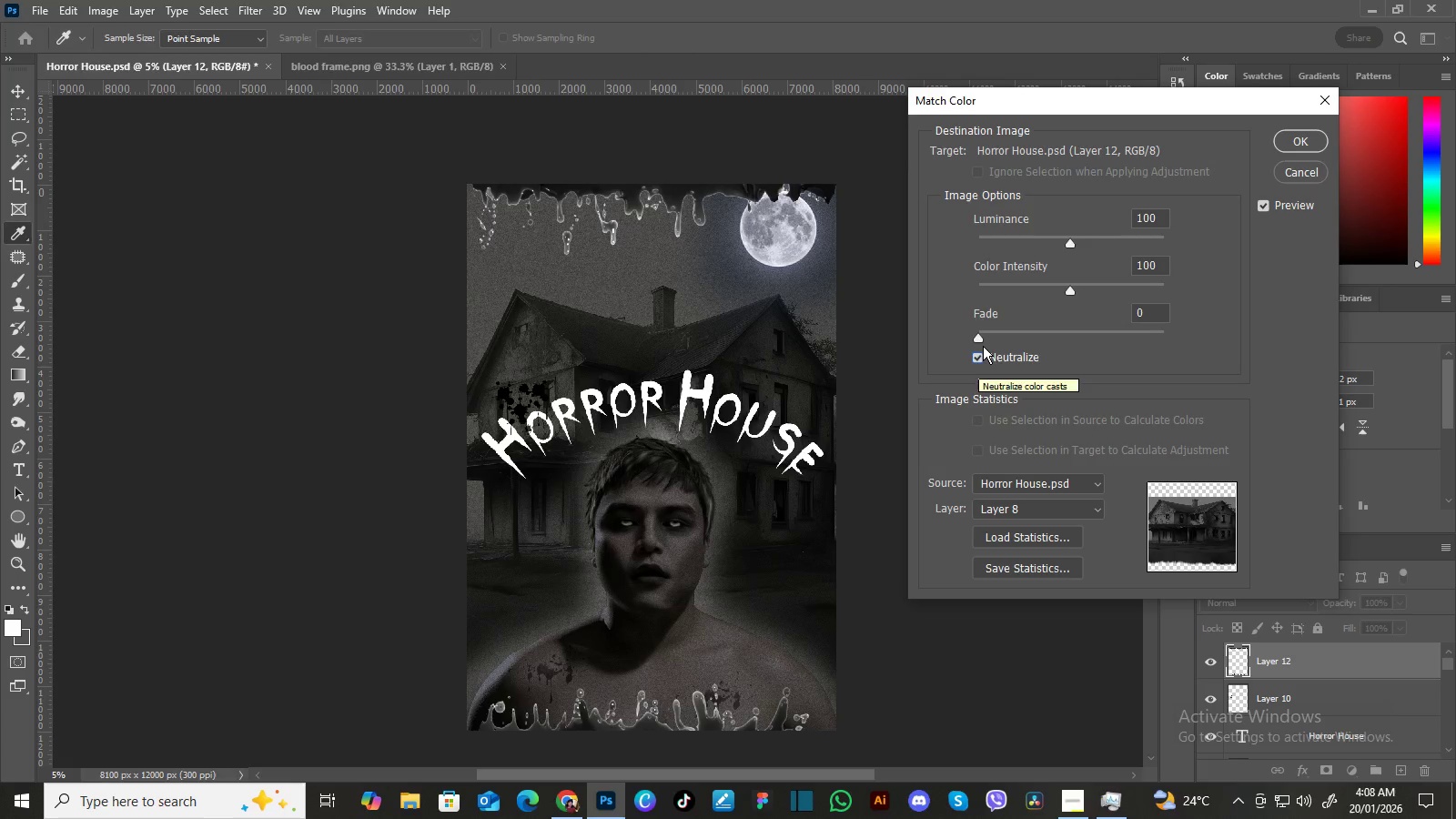 
left_click_drag(start_coordinate=[978, 337], to_coordinate=[1045, 334])
 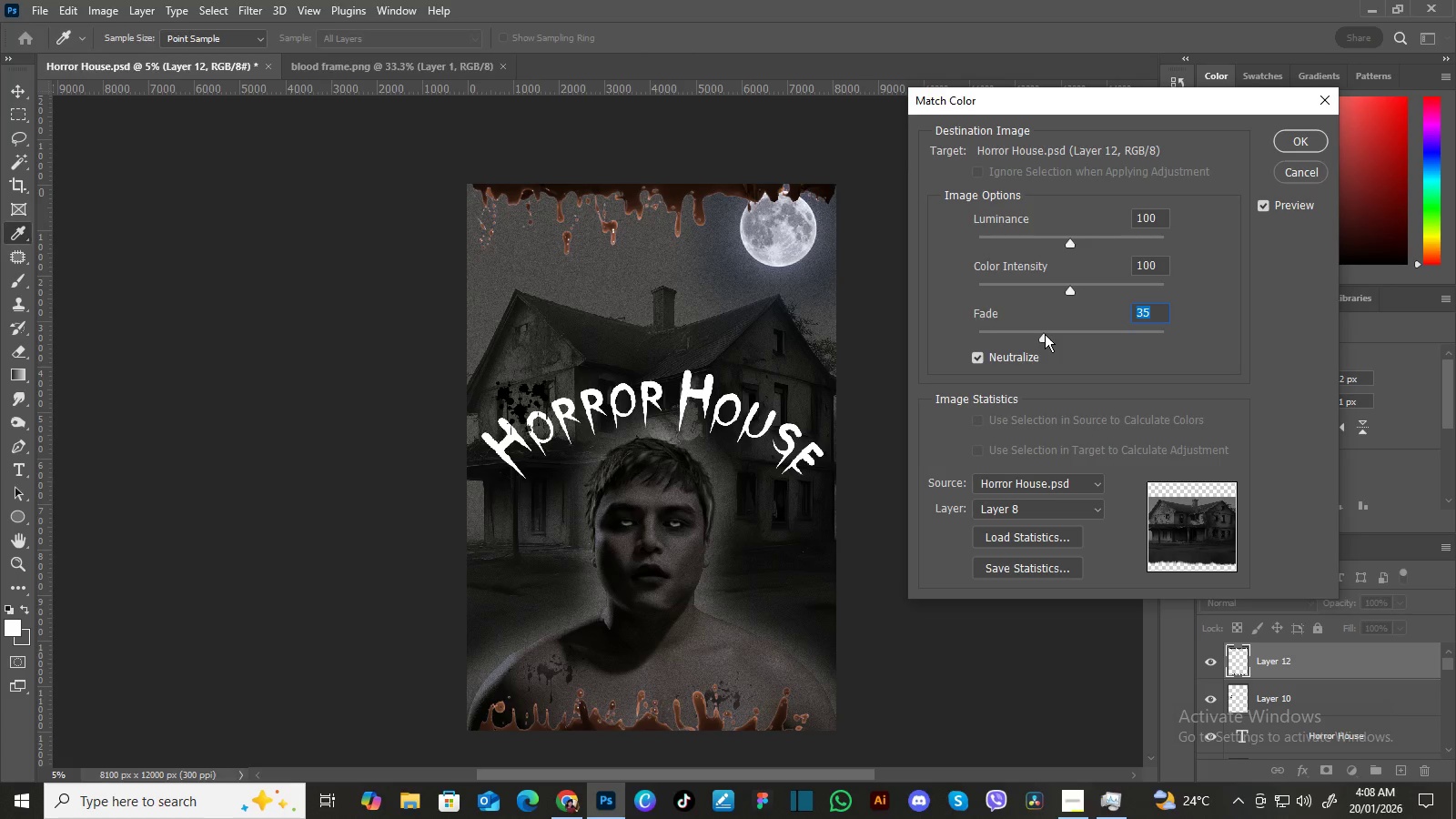 
left_click_drag(start_coordinate=[1045, 334], to_coordinate=[1079, 333])
 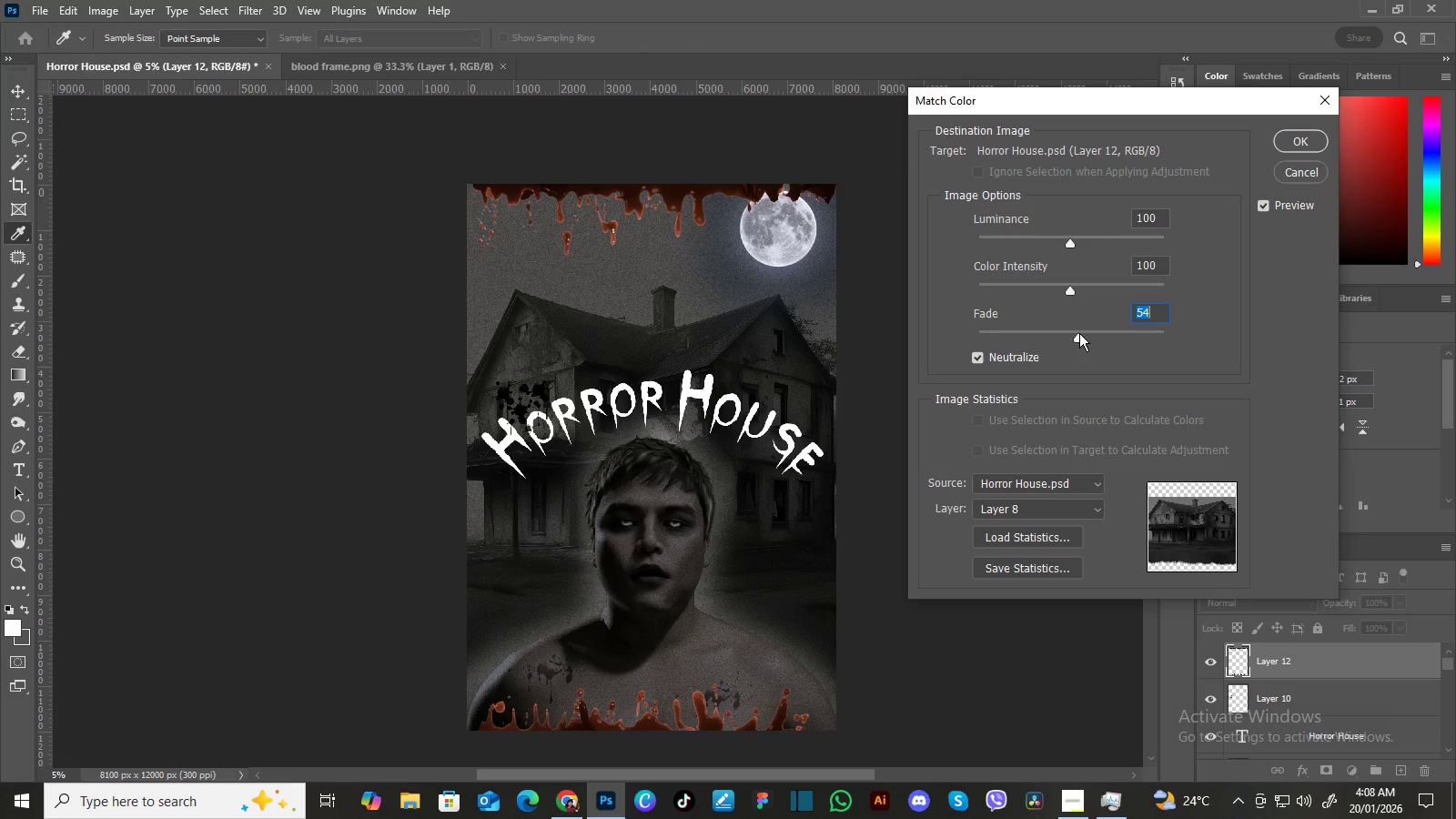 
left_click_drag(start_coordinate=[1079, 333], to_coordinate=[1097, 333])
 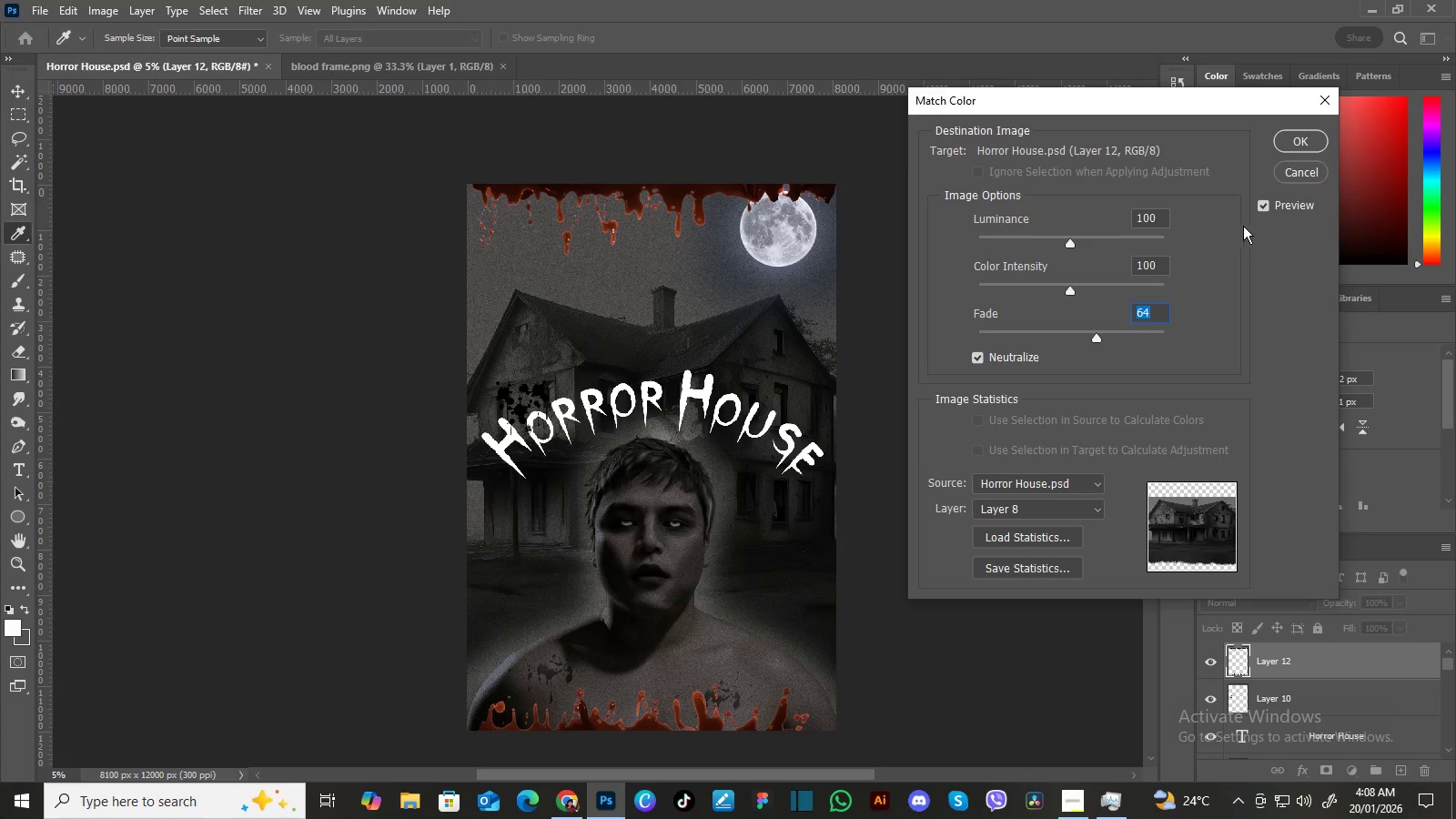 
left_click([1261, 205])
 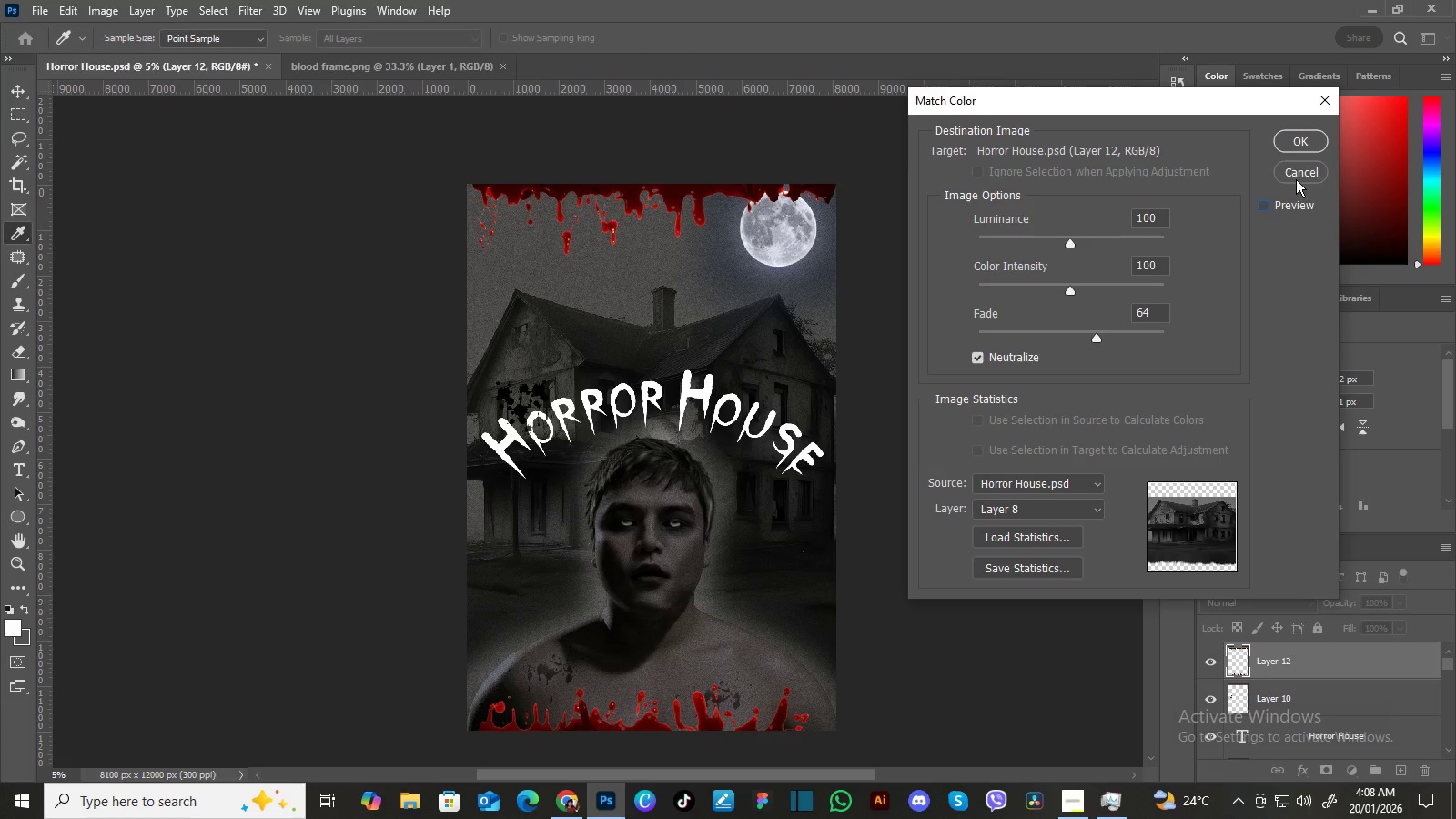 
left_click([1309, 167])
 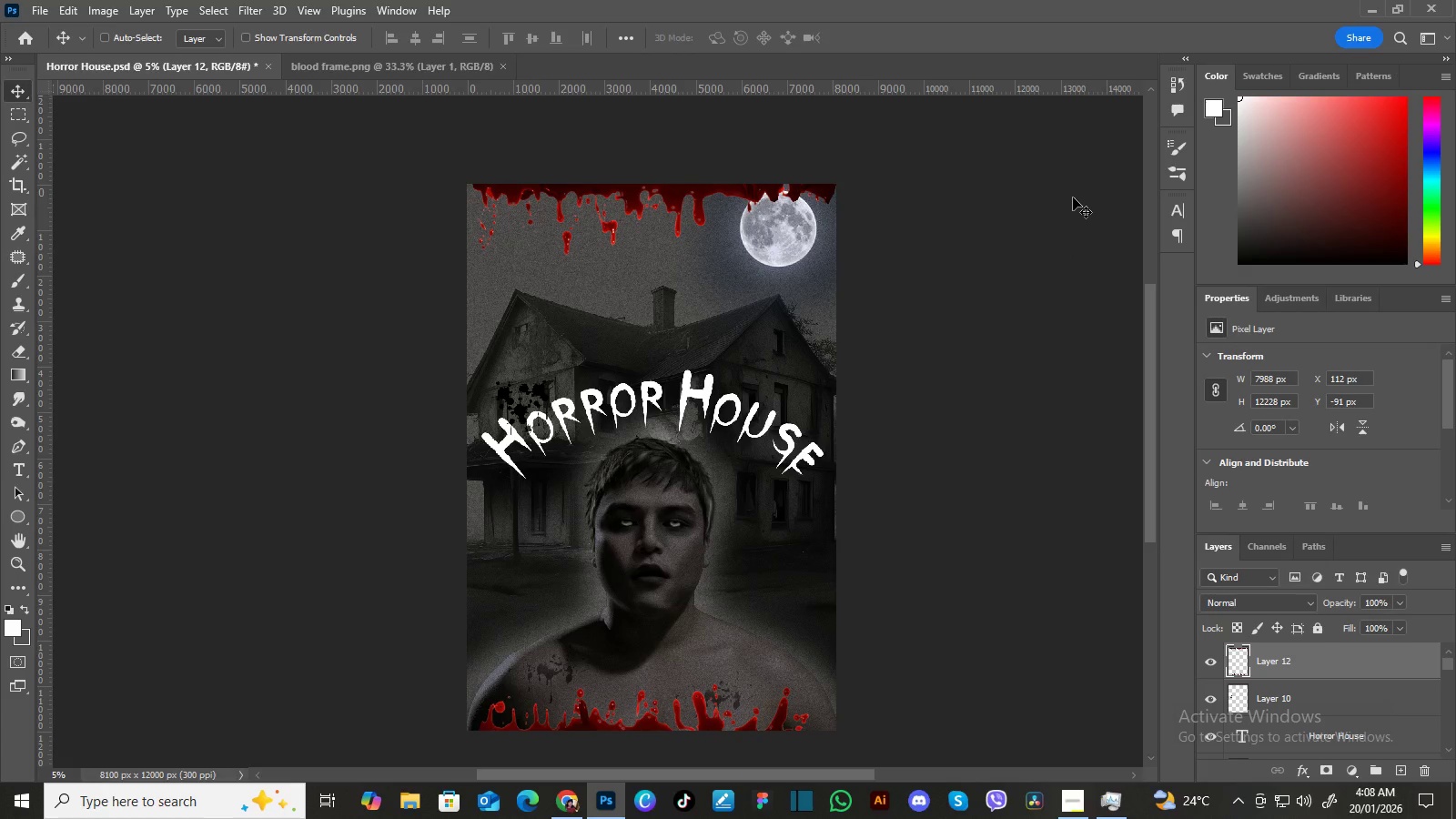 
wait(27.75)
 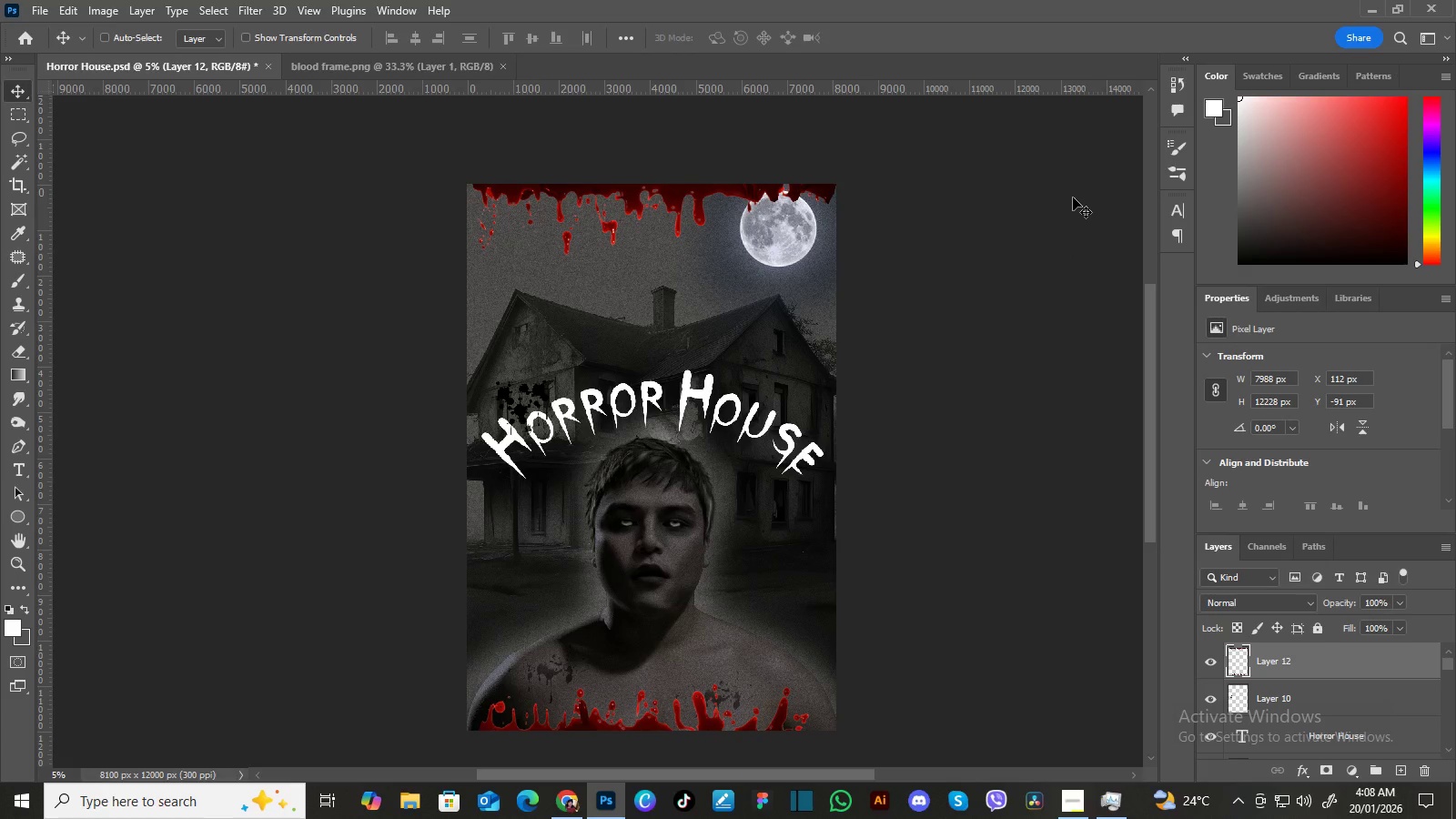 
key(E)
 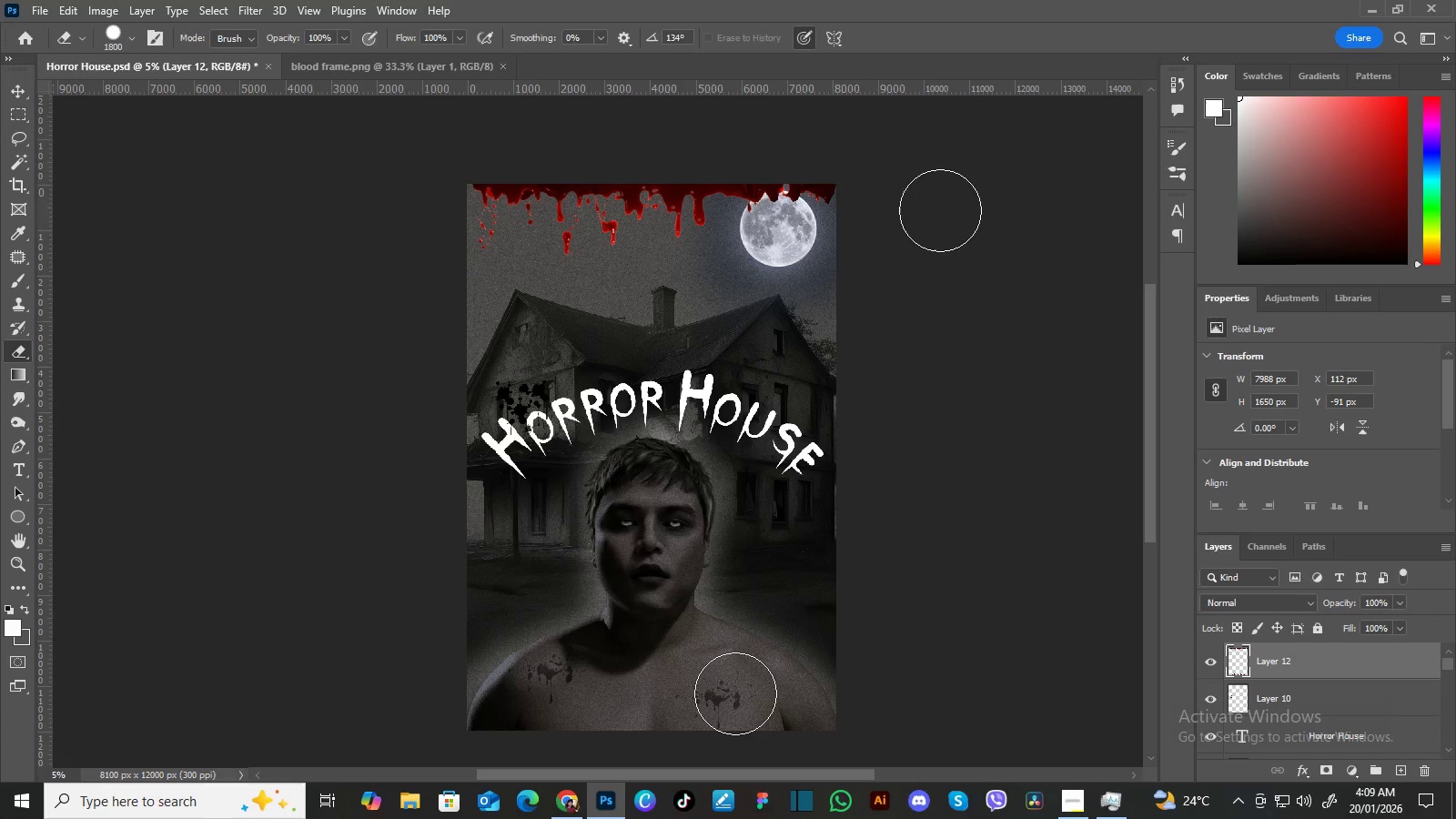 
wait(25.8)
 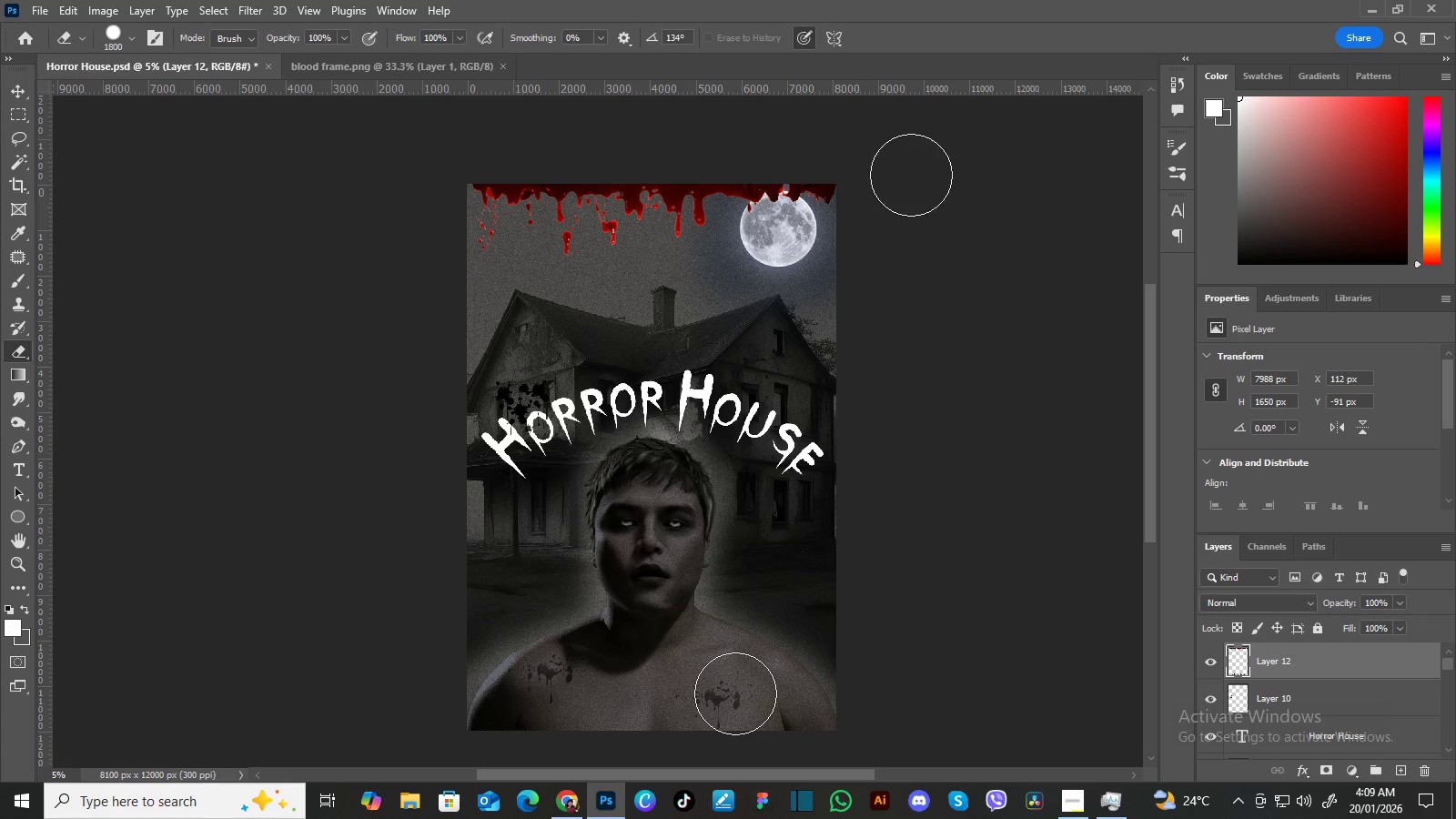 
key(Control+Equal)
 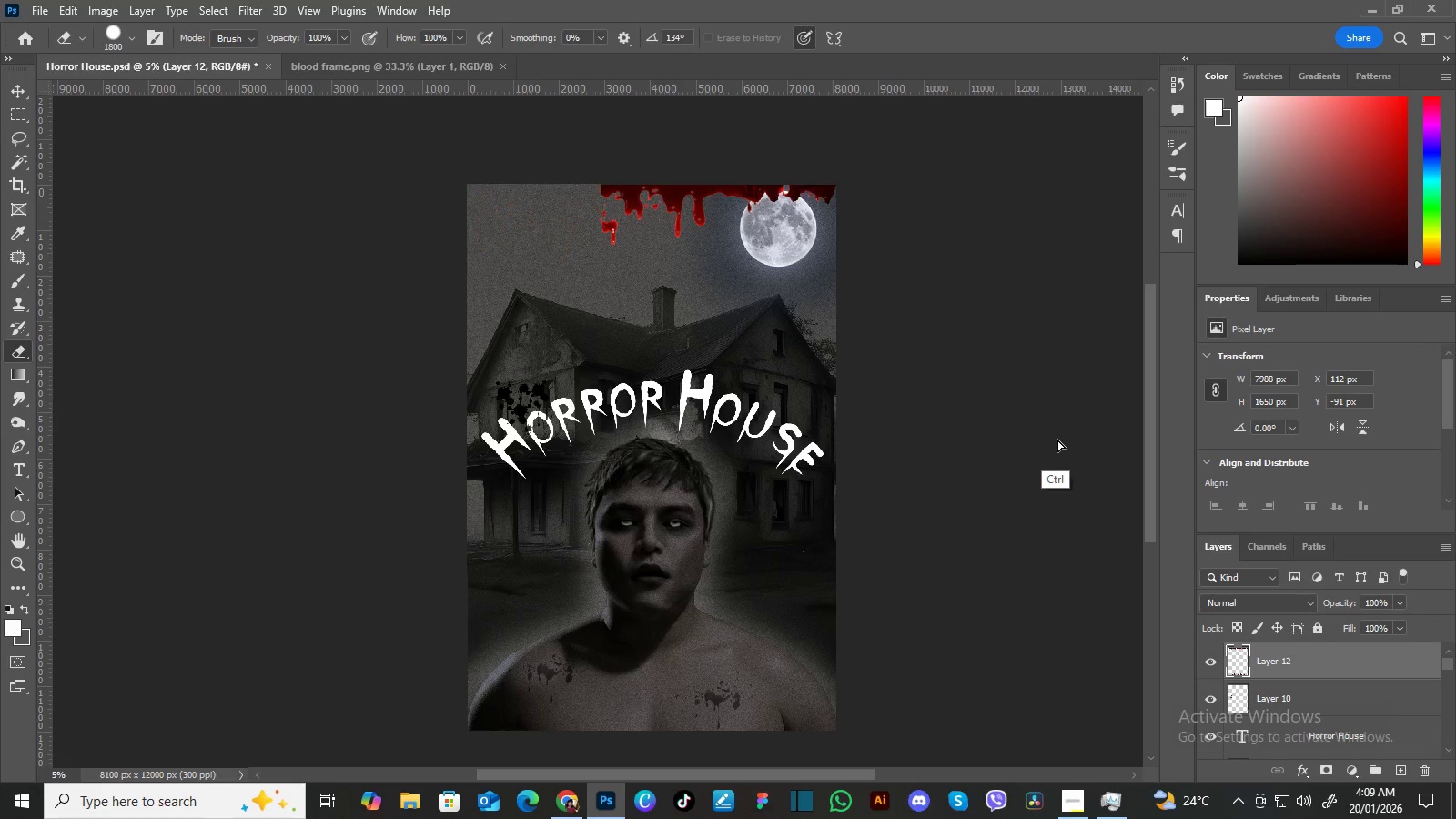 
key(Control+Equal)
 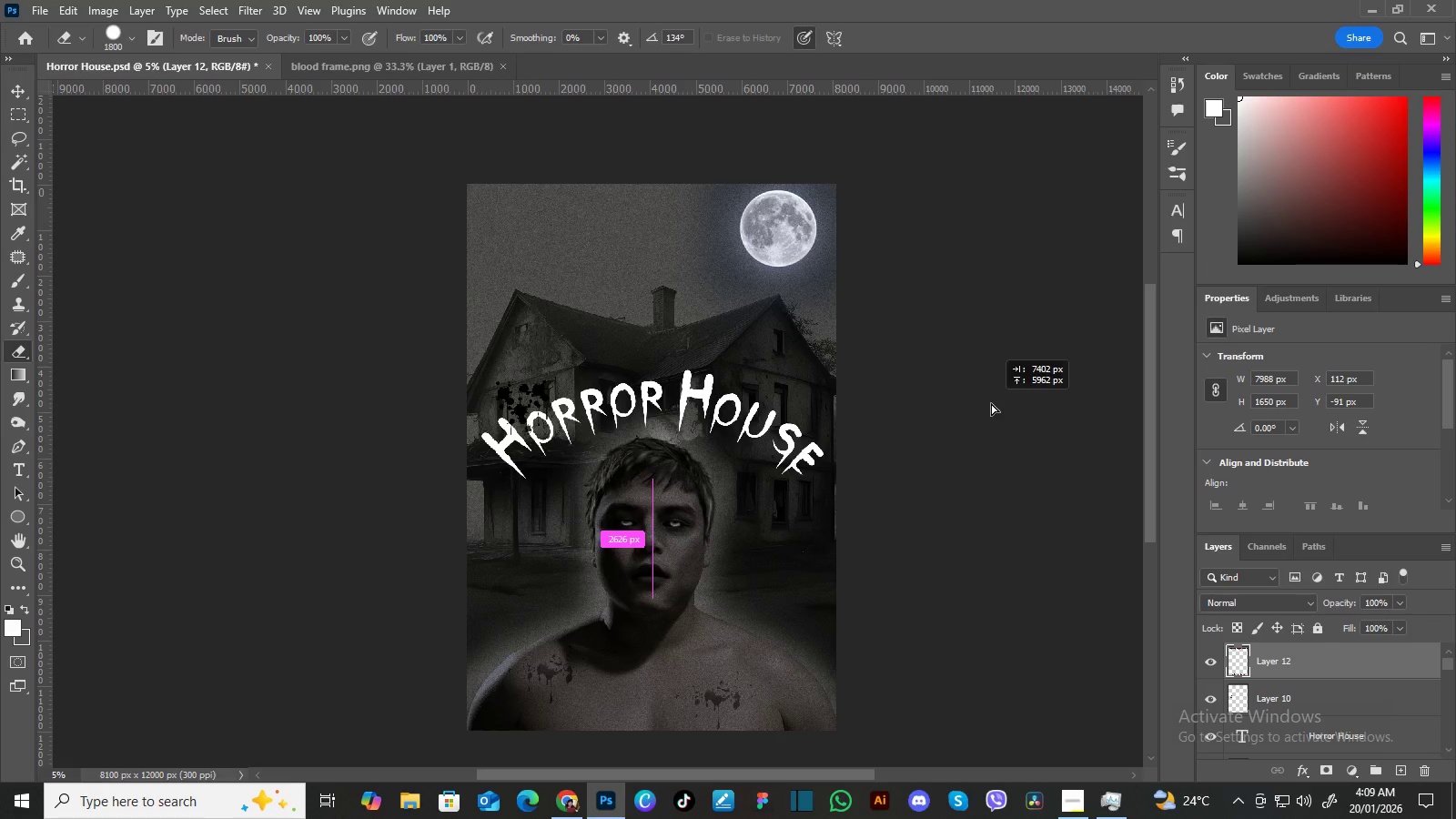 
wait(18.07)
 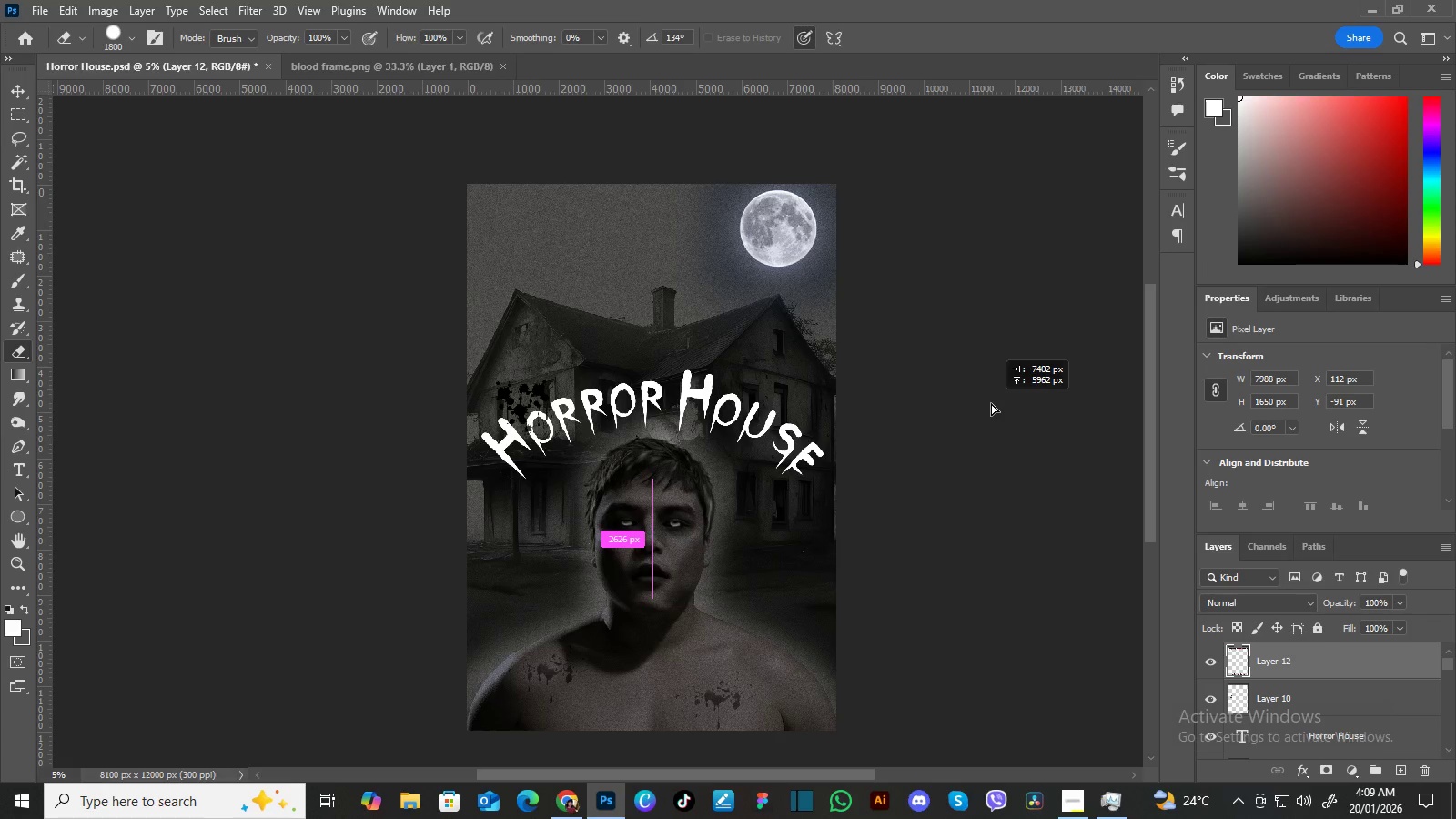 
mouse_move([56, 106])
 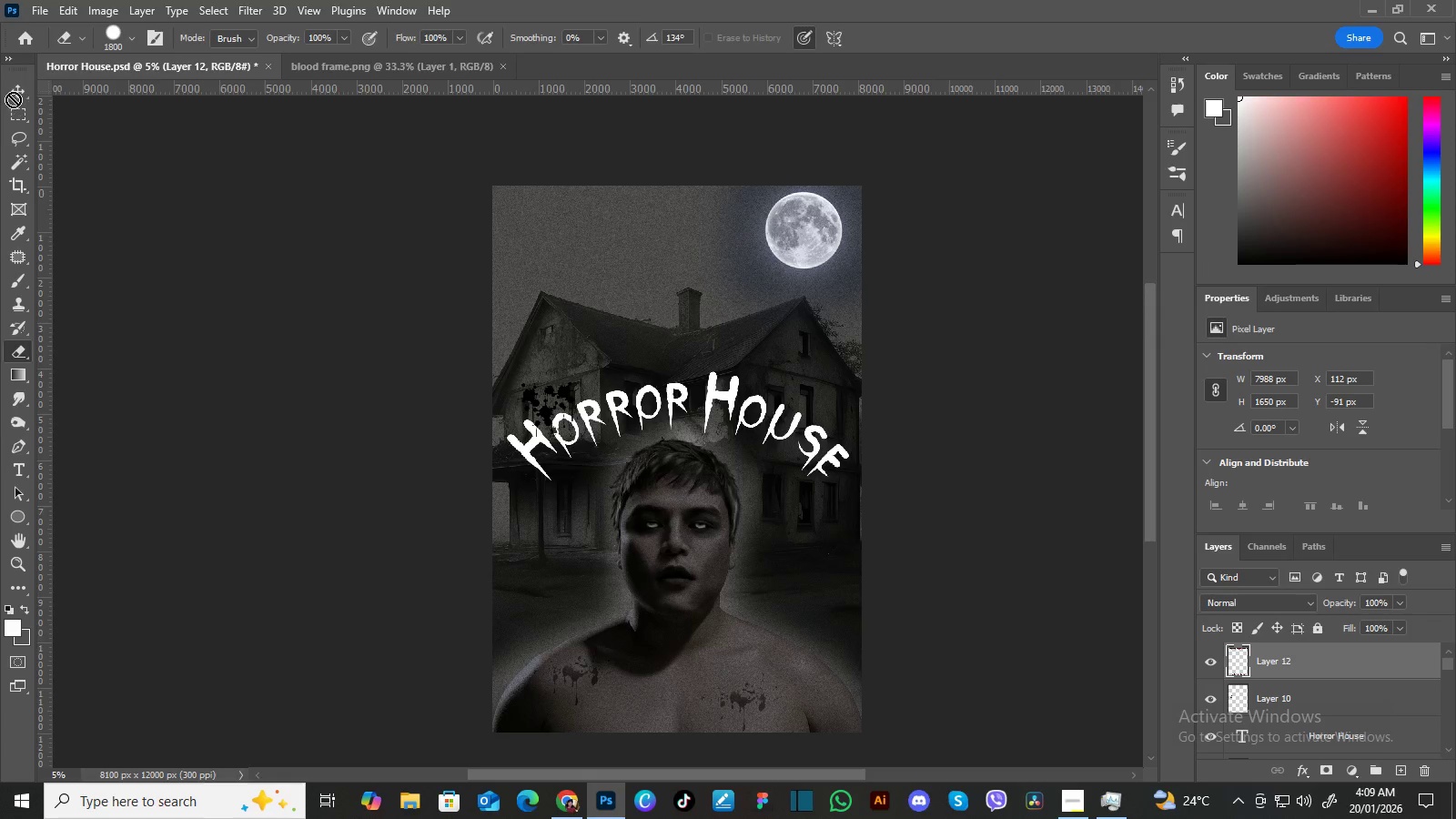 
left_click([17, 90])
 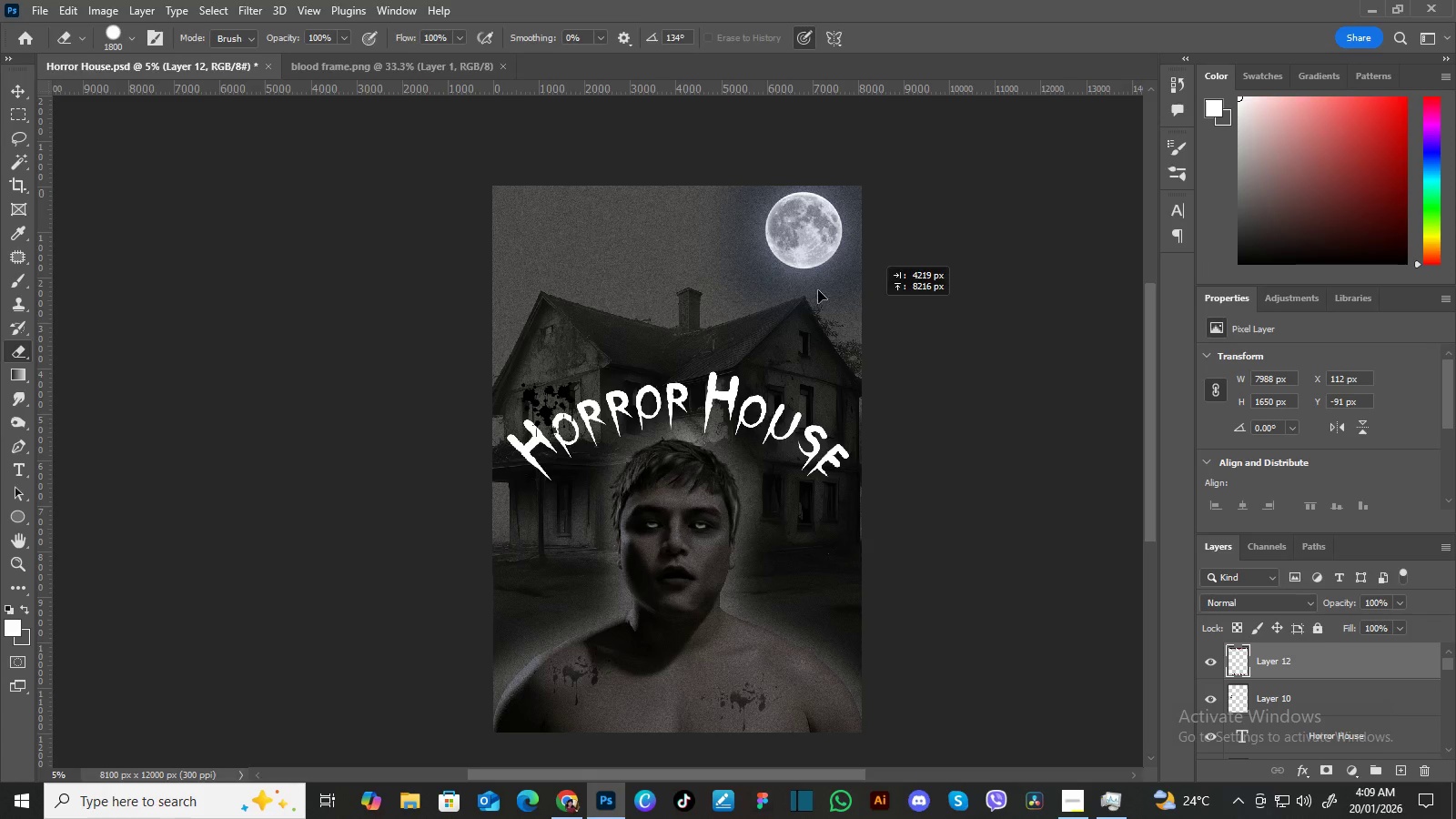 
wait(5.59)
 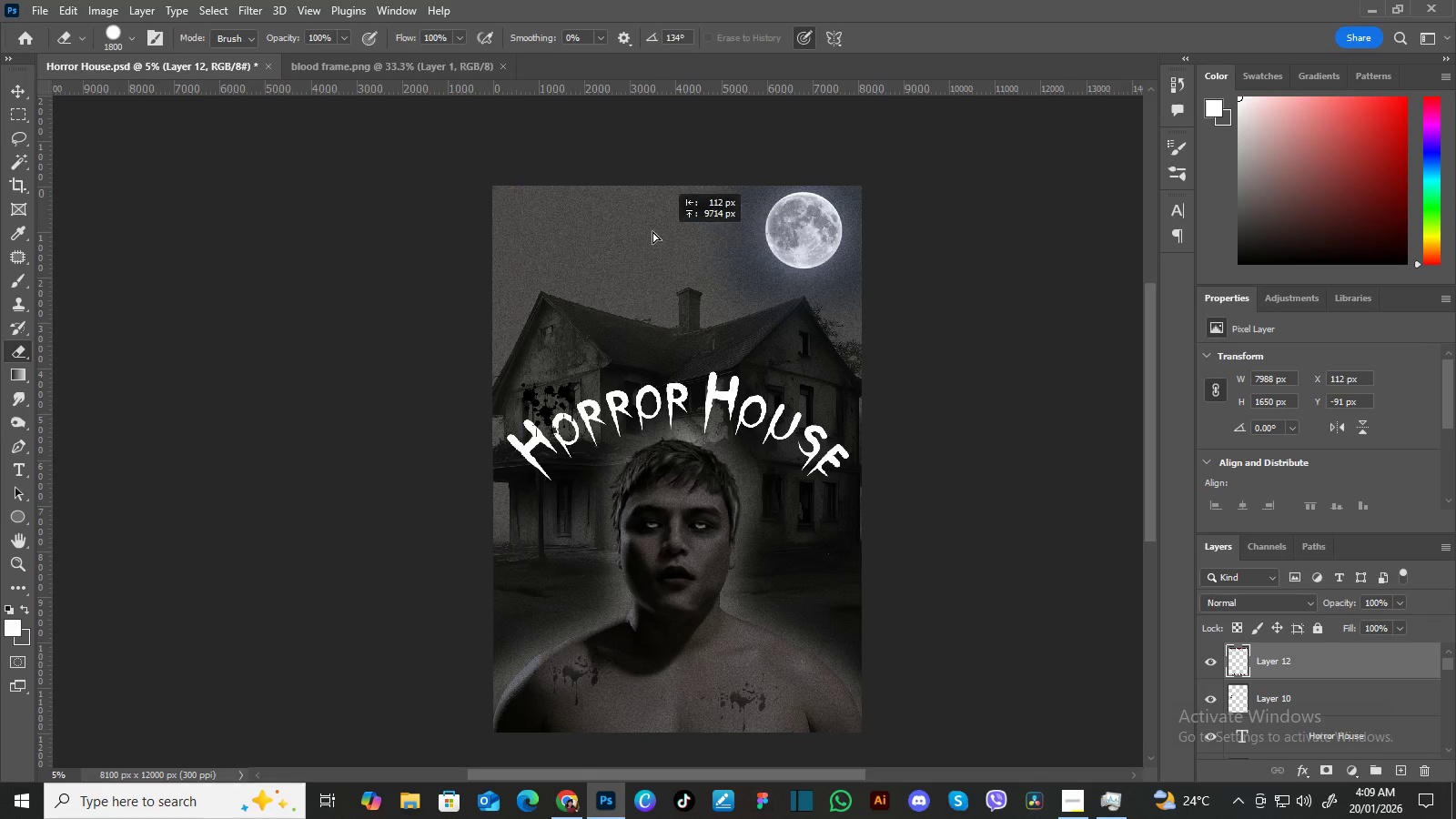 
left_click([17, 89])
 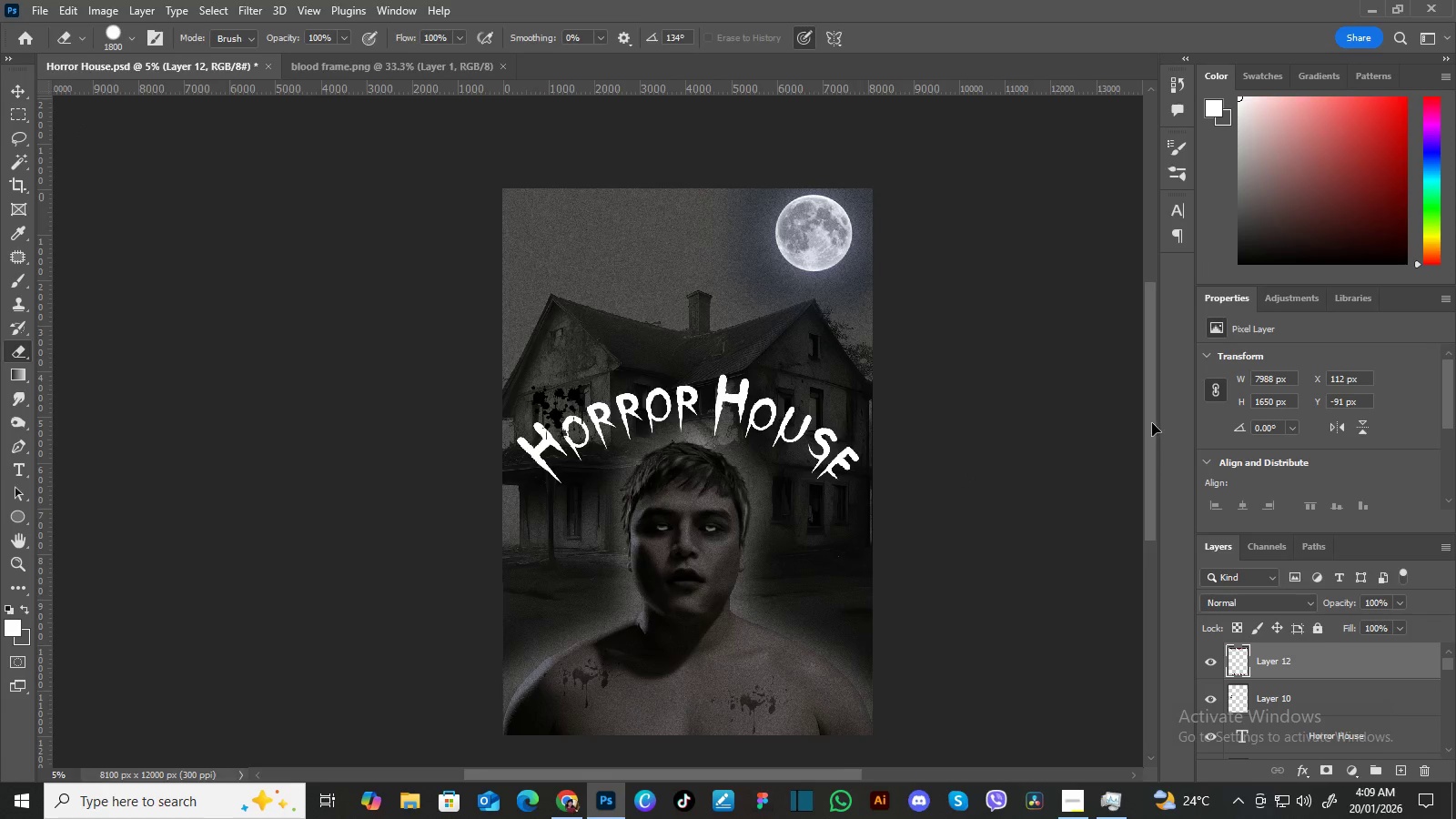 
left_click_drag(start_coordinate=[1149, 423], to_coordinate=[1146, 448])
 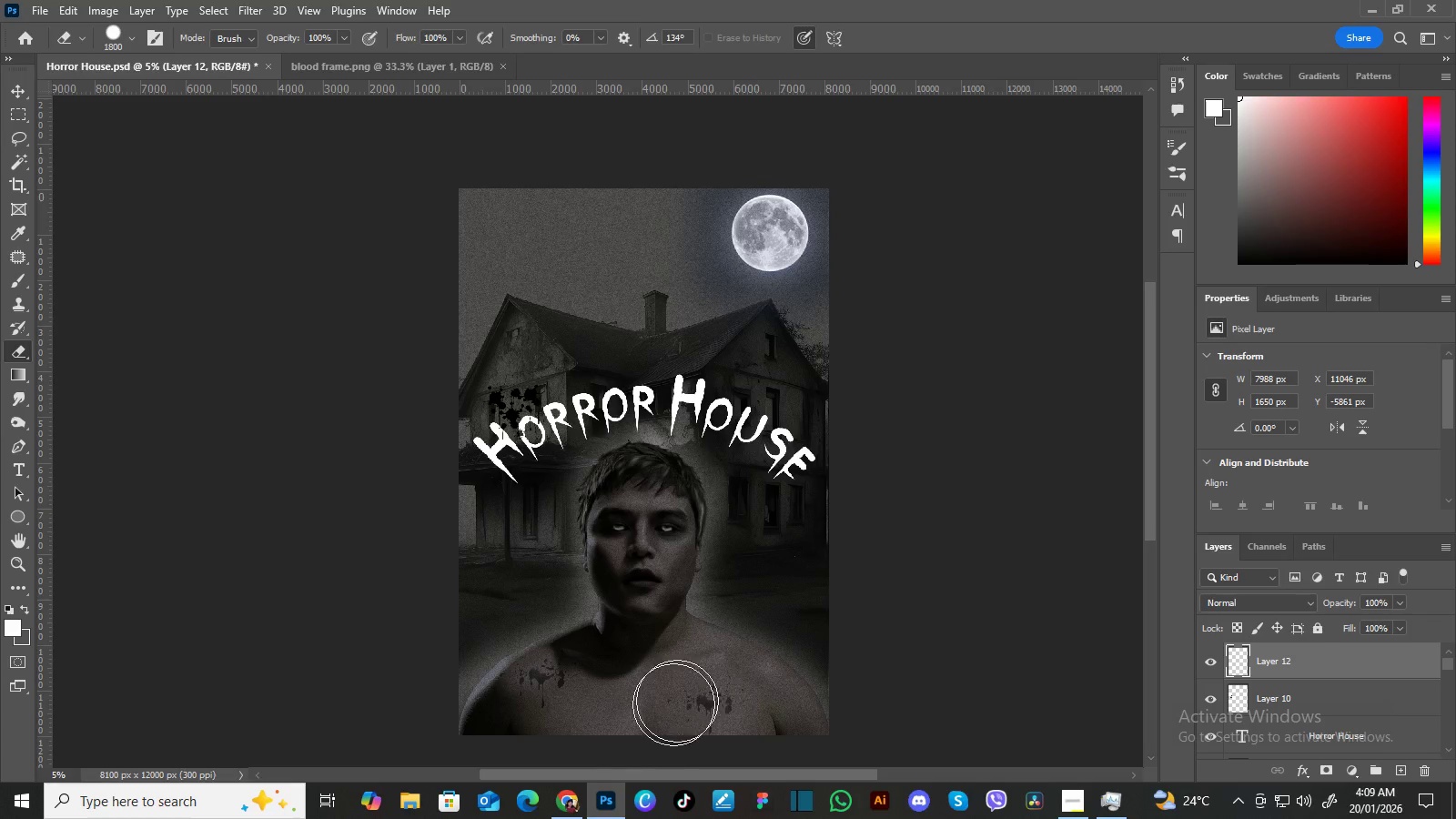 
wait(5.12)
 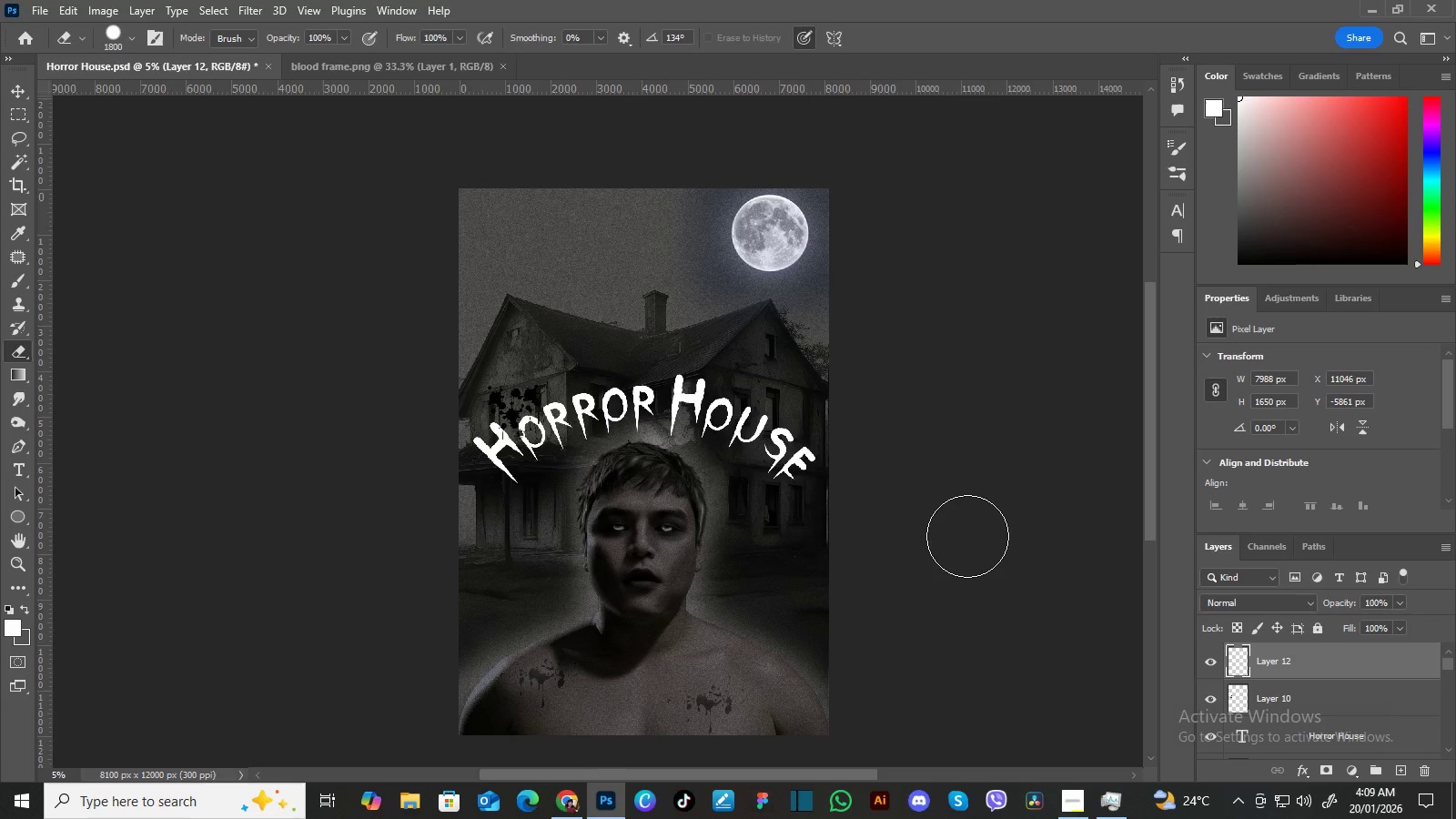 
left_click([1064, 799])